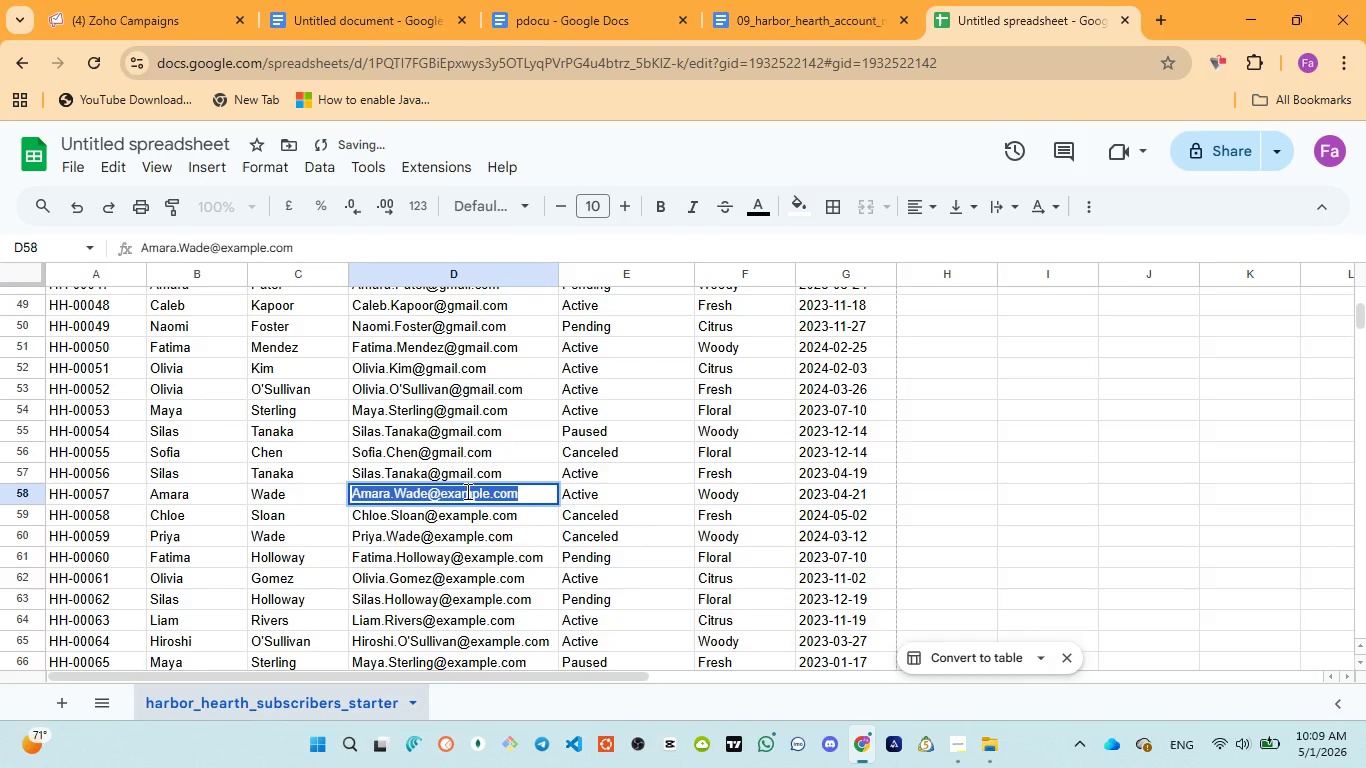 
triple_click([466, 491])
 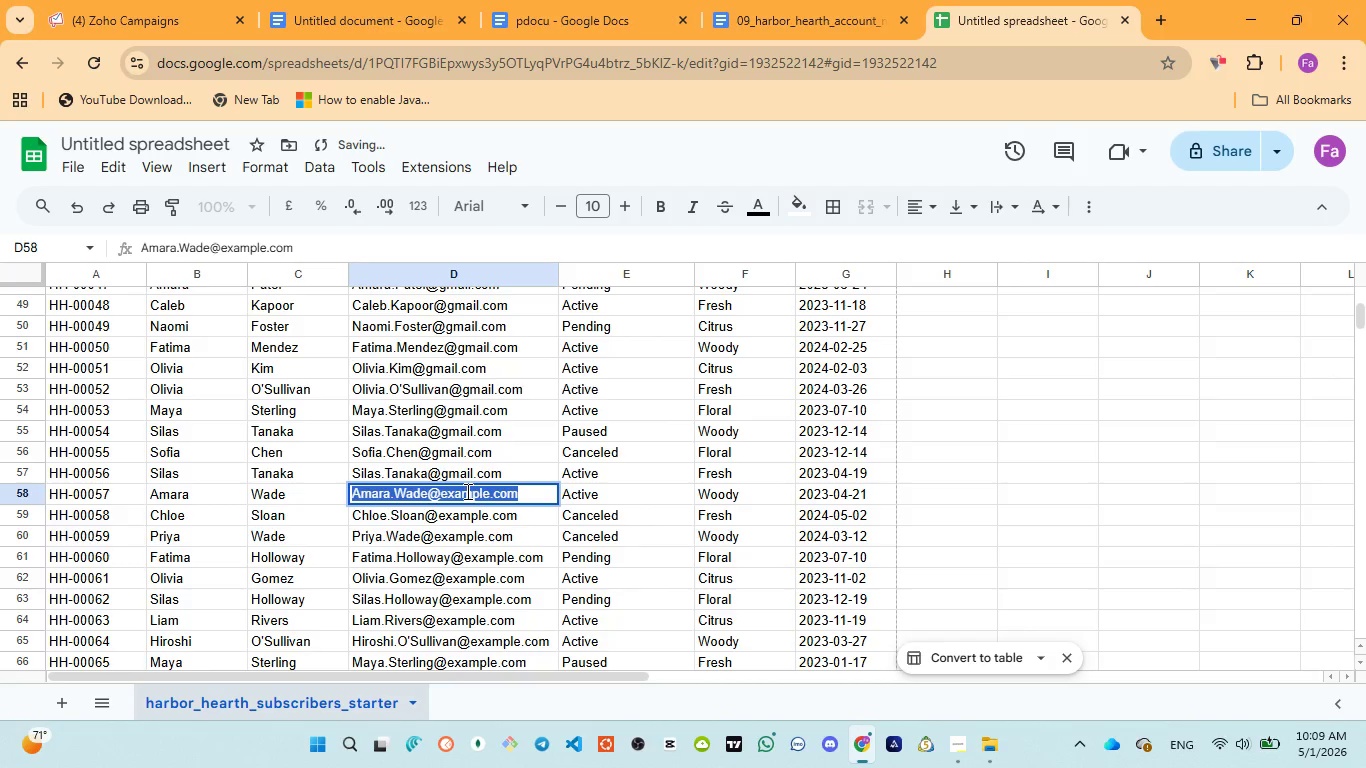 
triple_click([466, 491])
 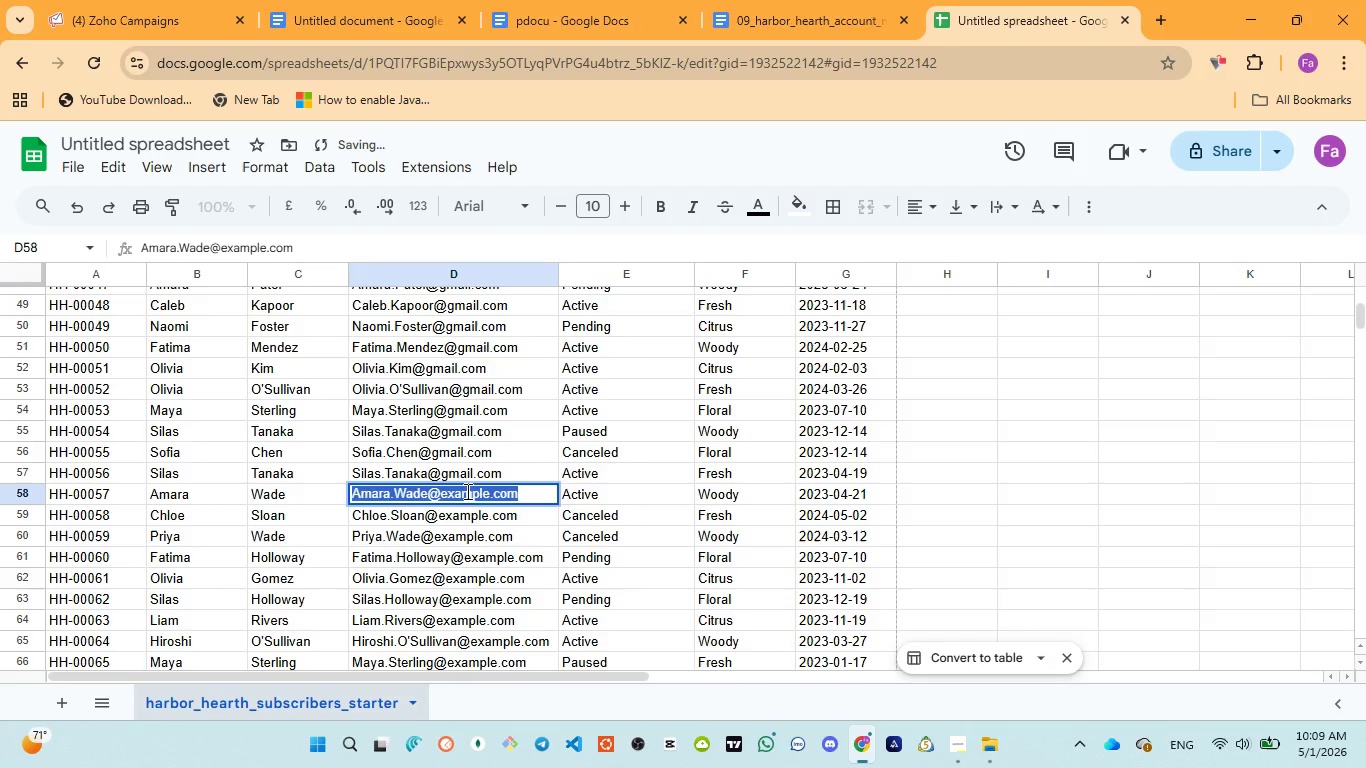 
triple_click([466, 491])
 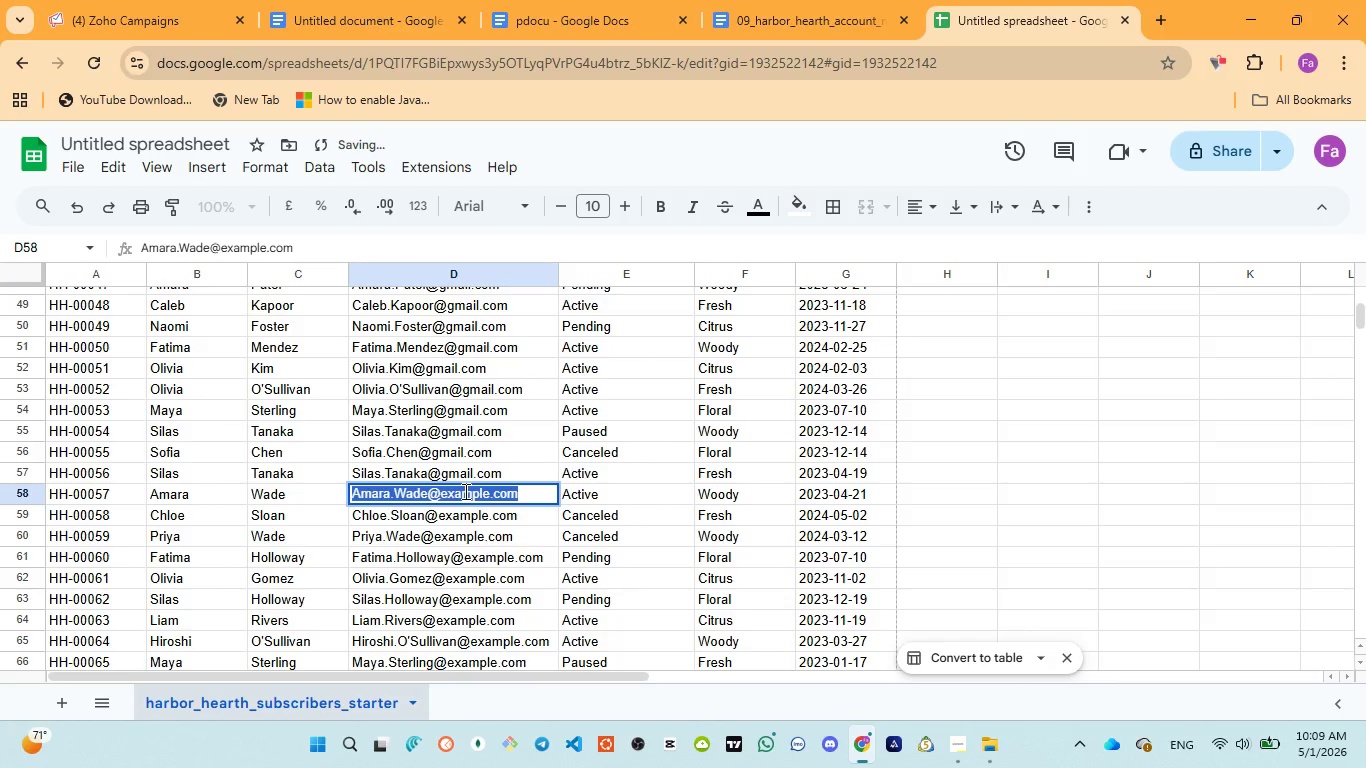 
double_click([466, 490])
 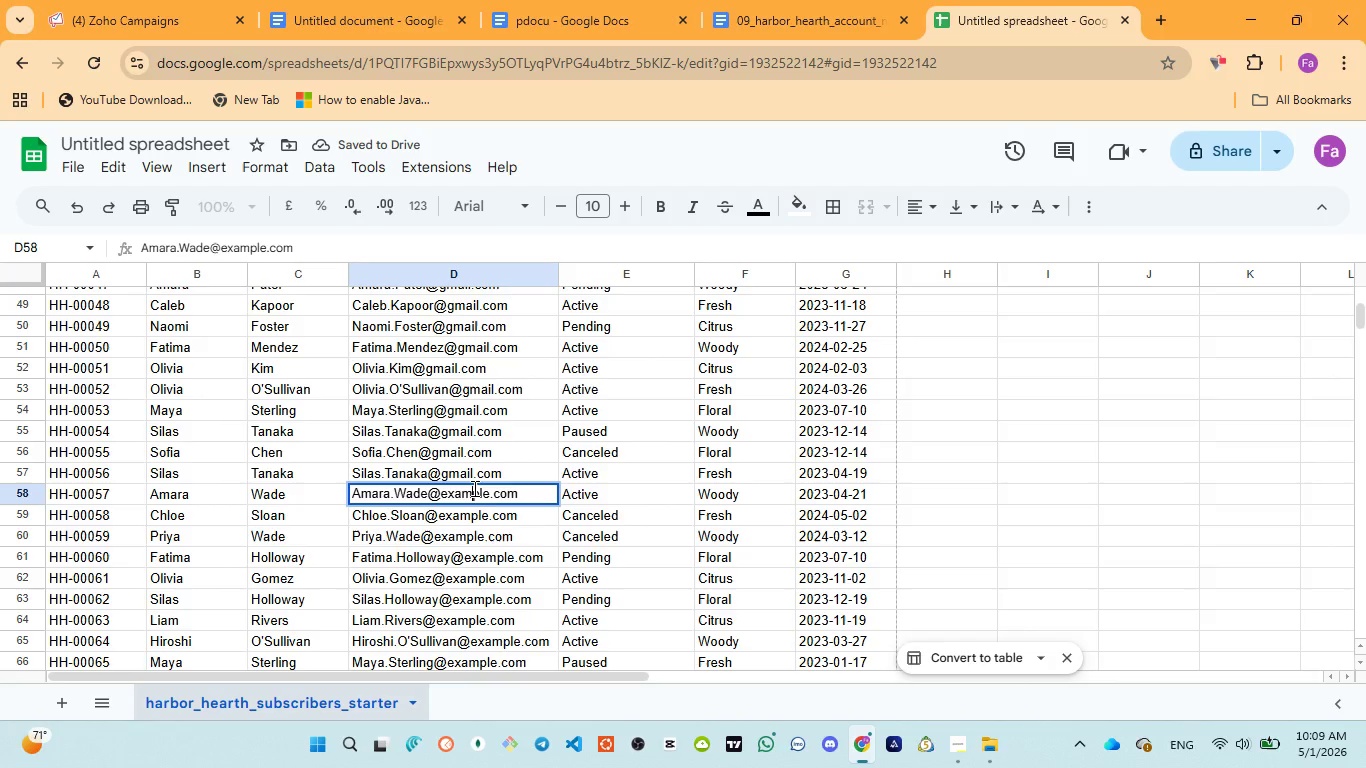 
double_click([473, 488])
 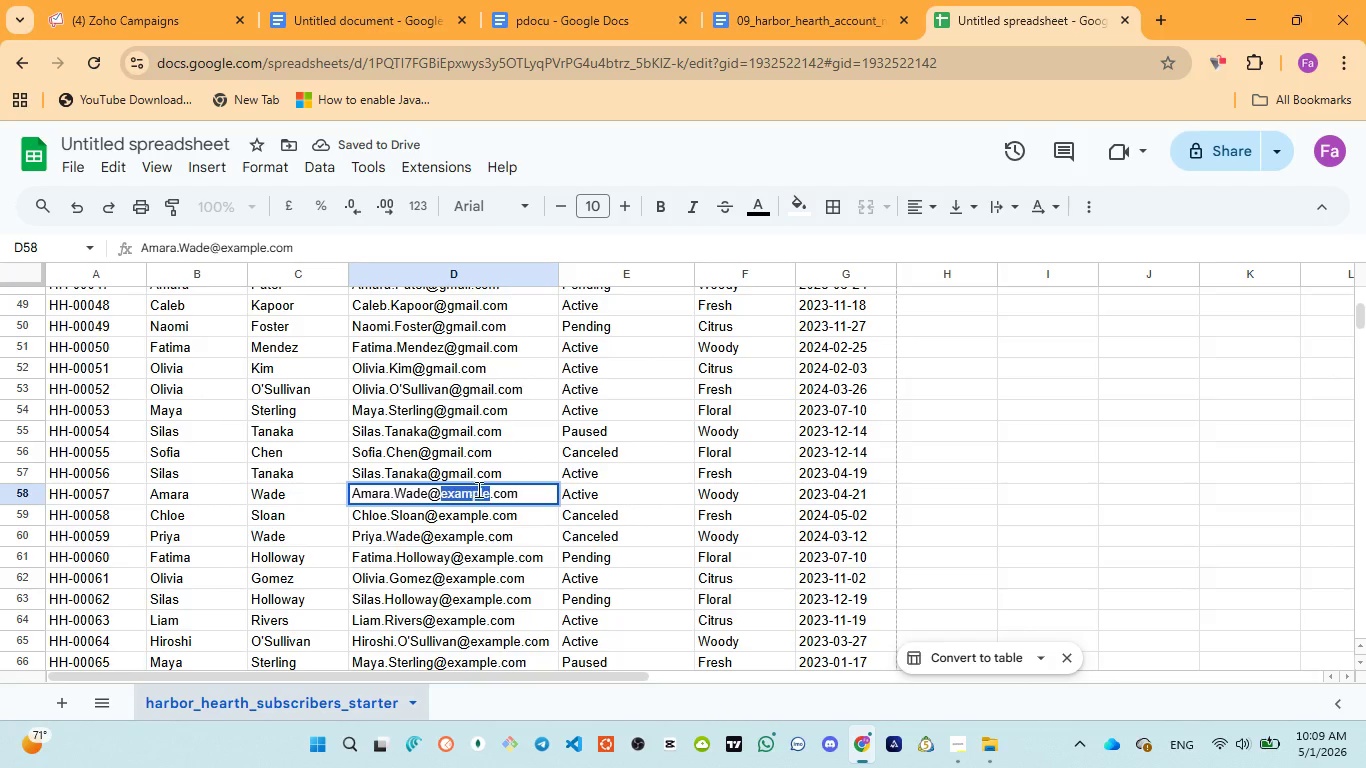 
key(Control+V)
 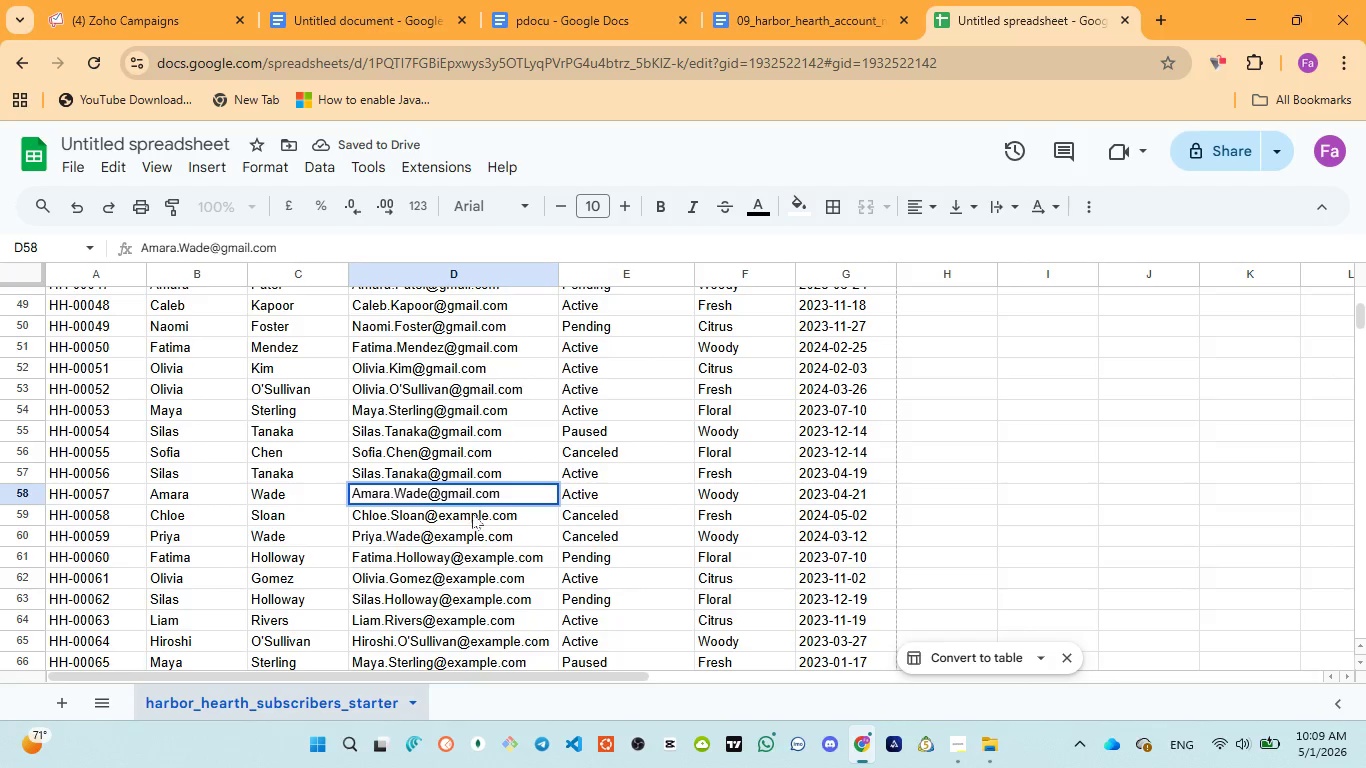 
left_click([470, 515])
 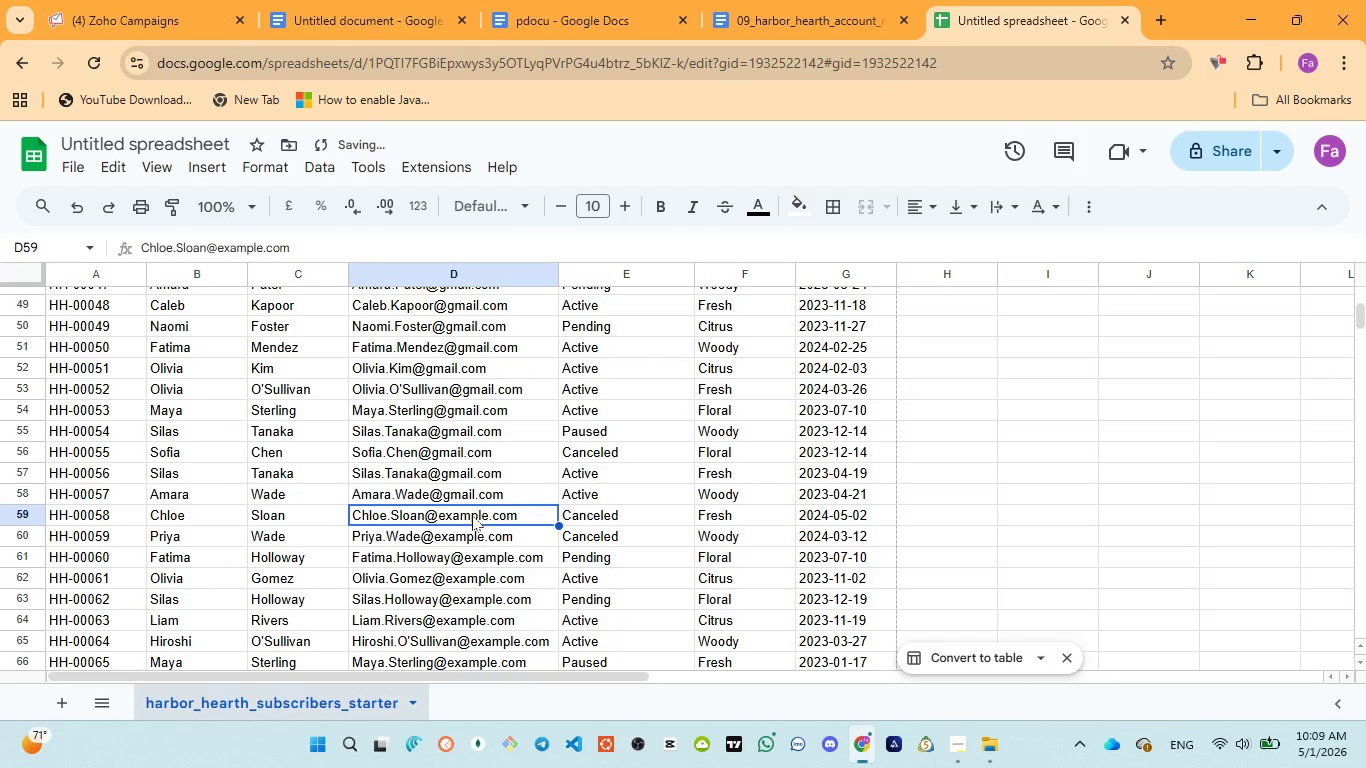 
double_click([472, 515])
 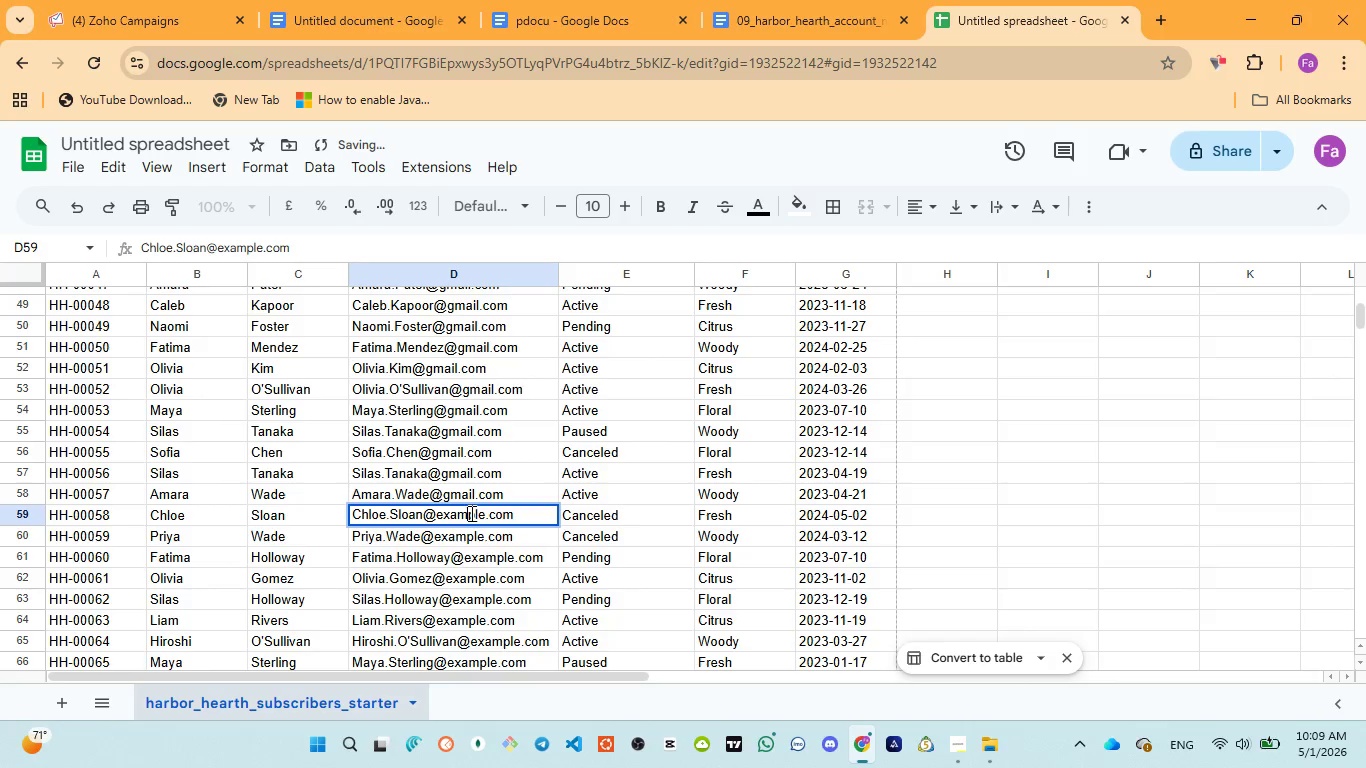 
double_click([469, 512])
 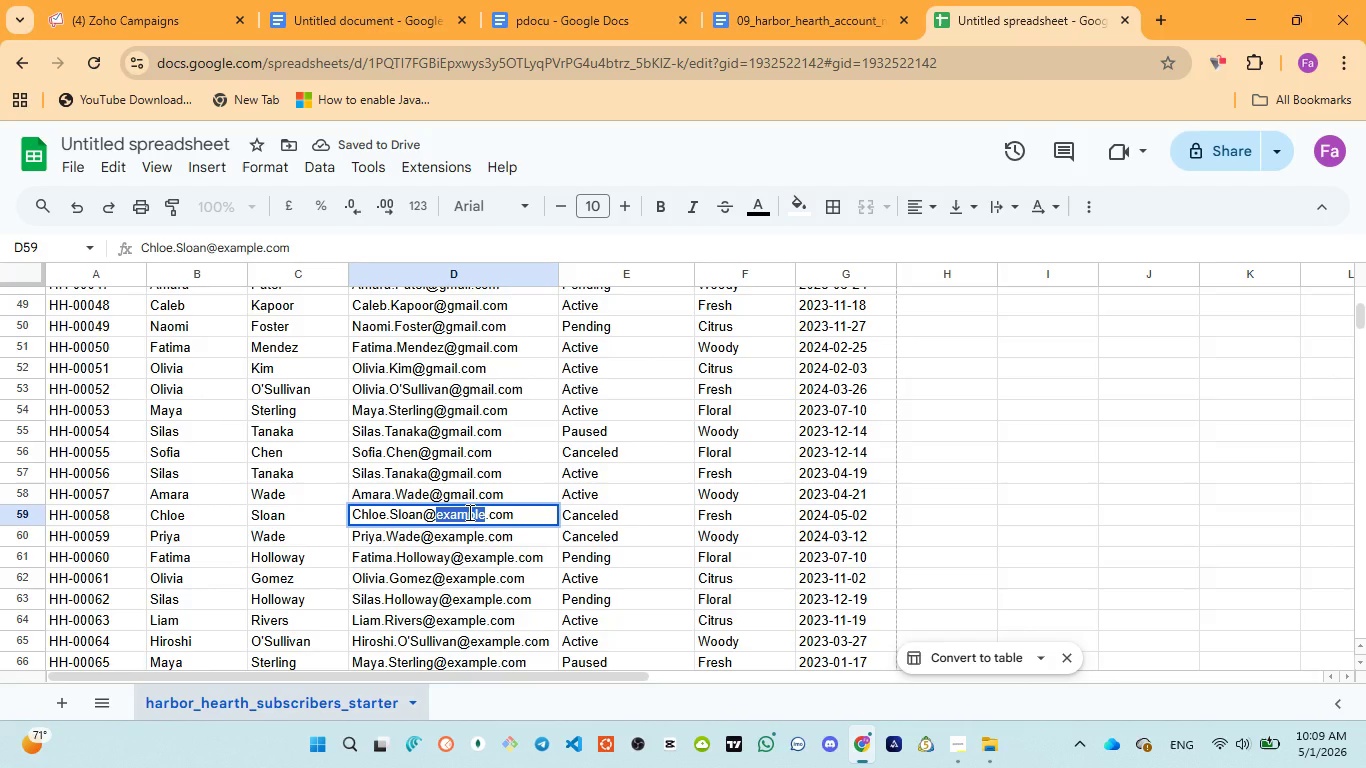 
key(Control+V)
 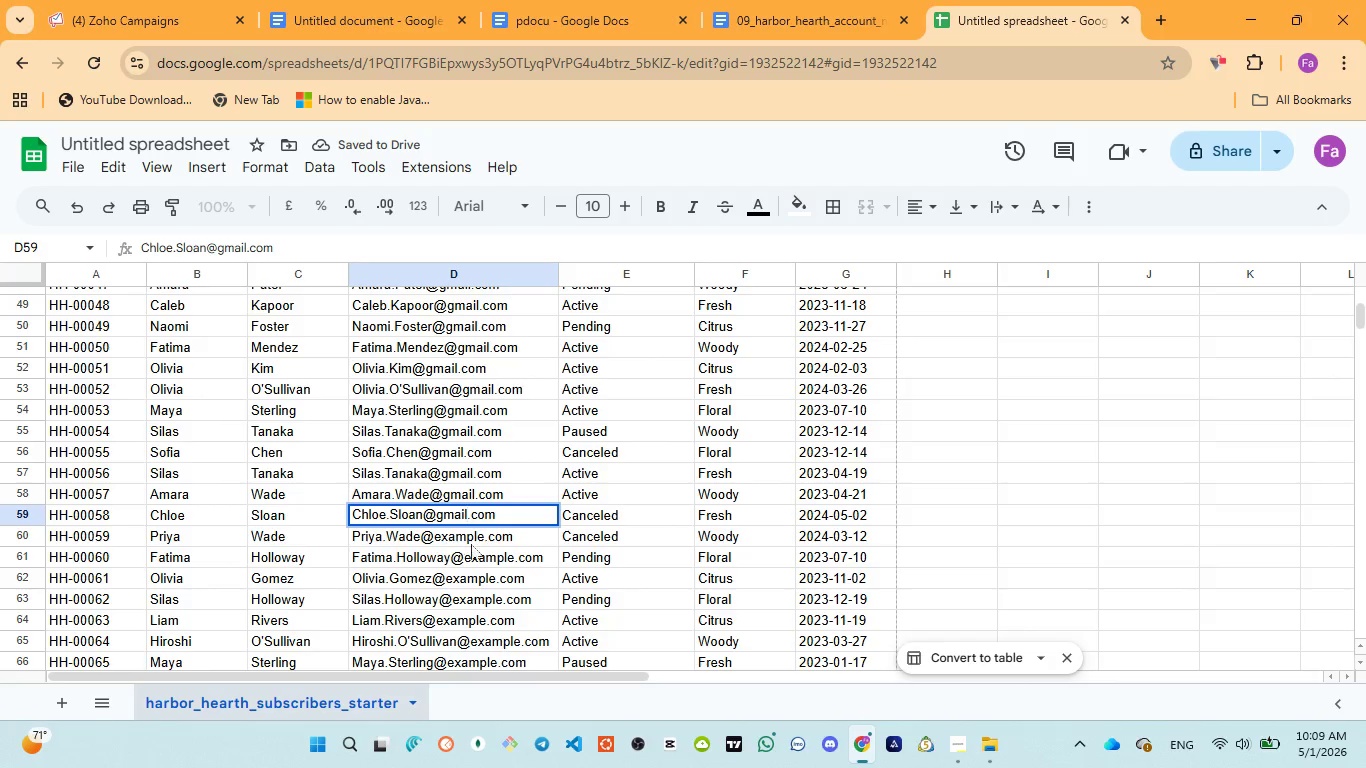 
left_click([472, 544])
 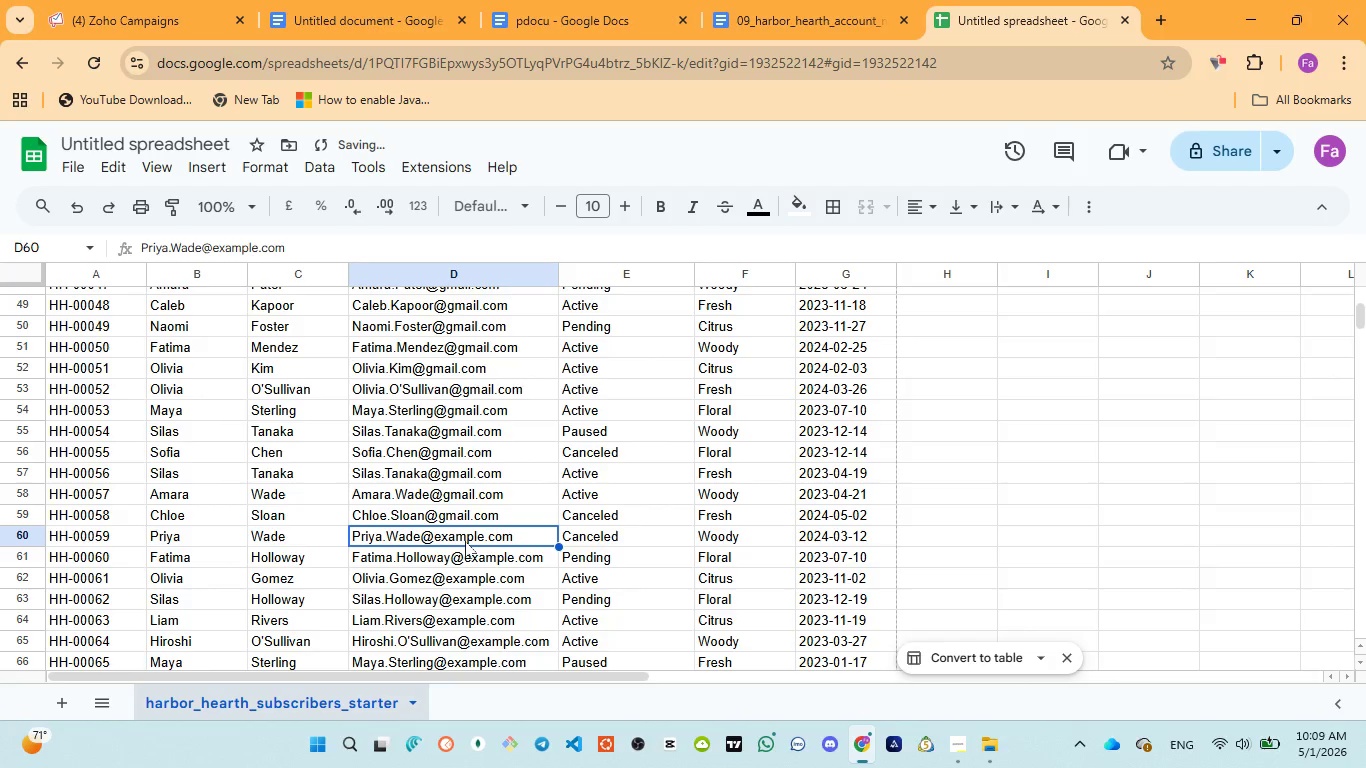 
double_click([465, 541])
 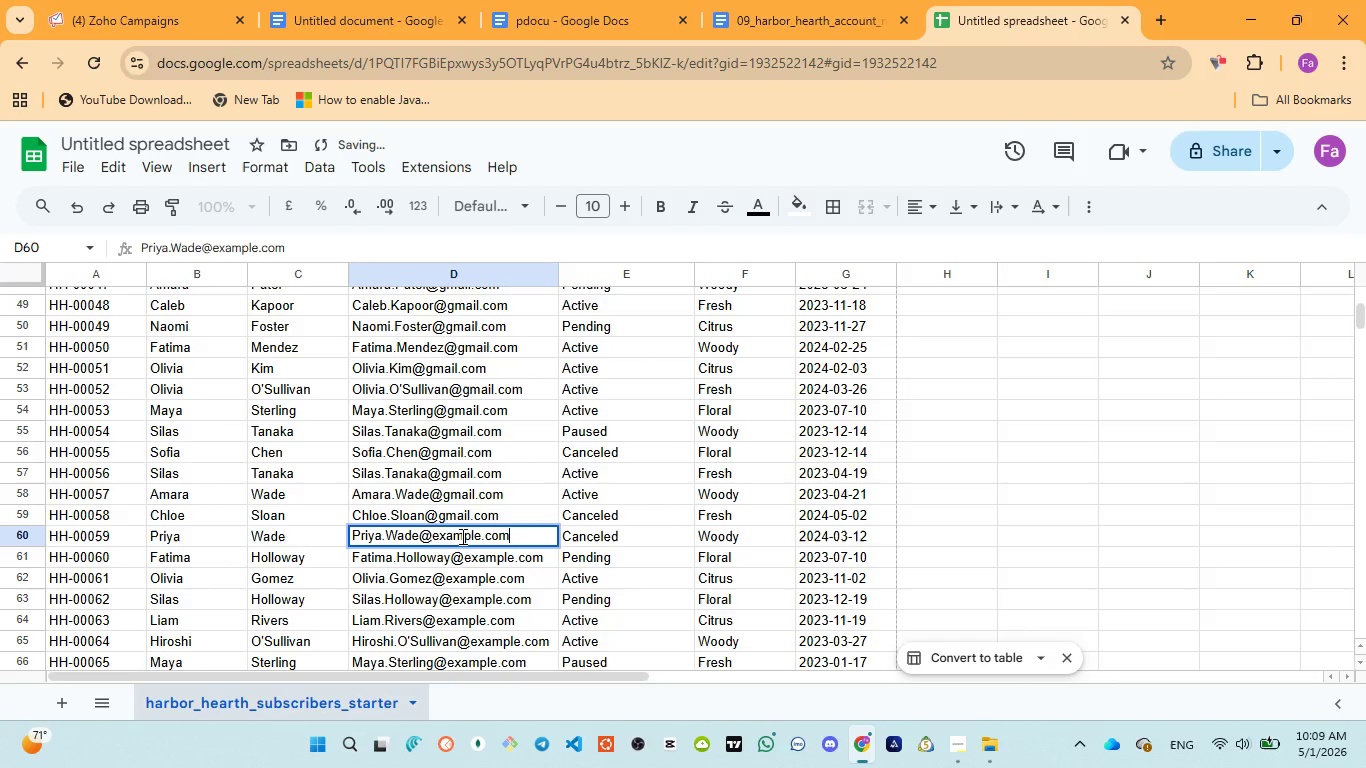 
triple_click([461, 535])
 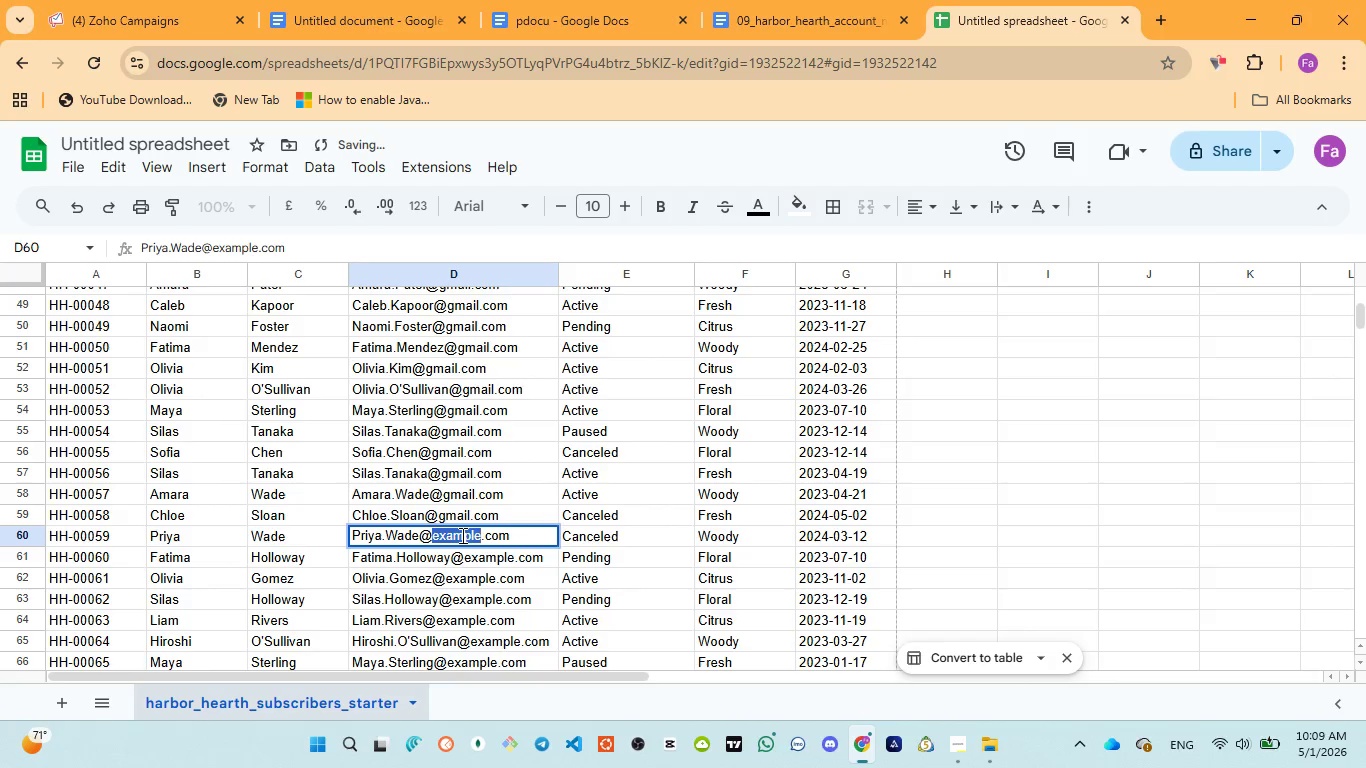 
triple_click([461, 535])
 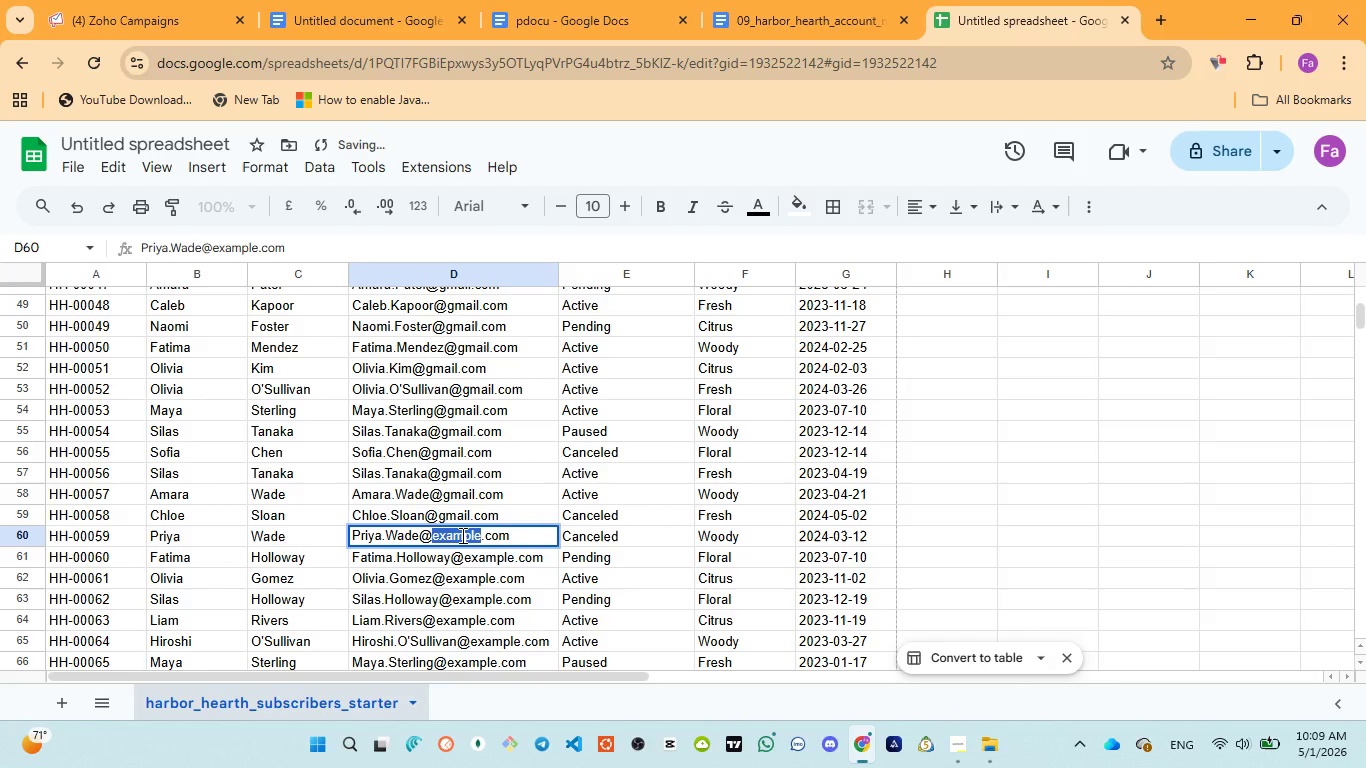 
key(Control+V)
 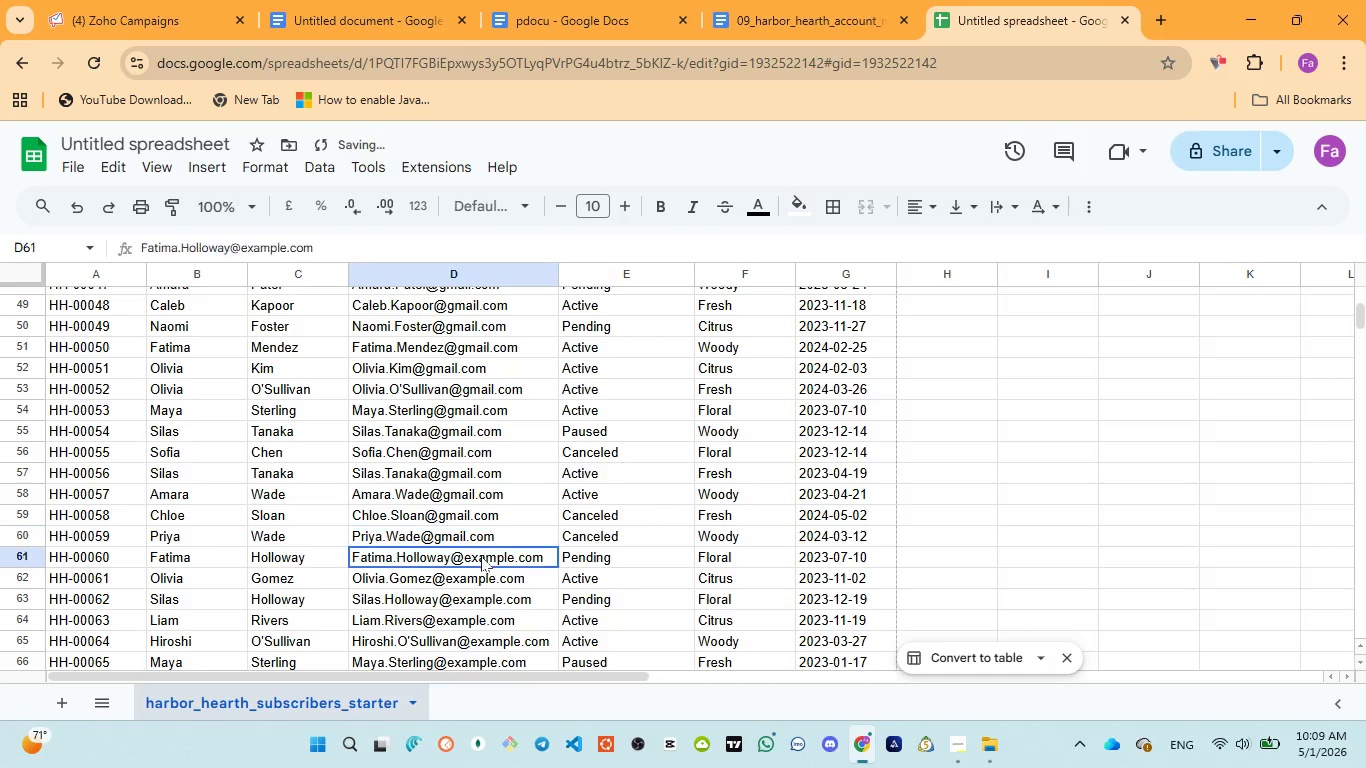 
double_click([486, 556])
 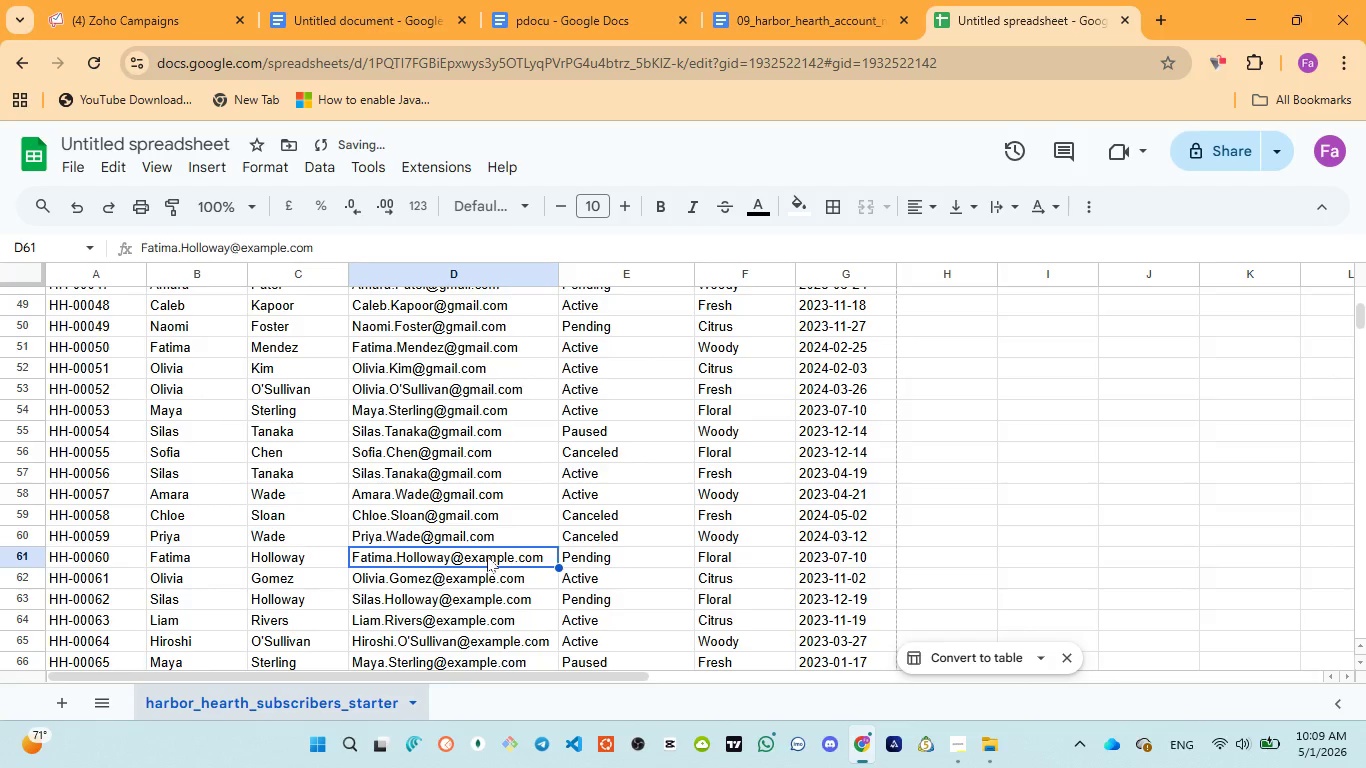 
triple_click([487, 556])
 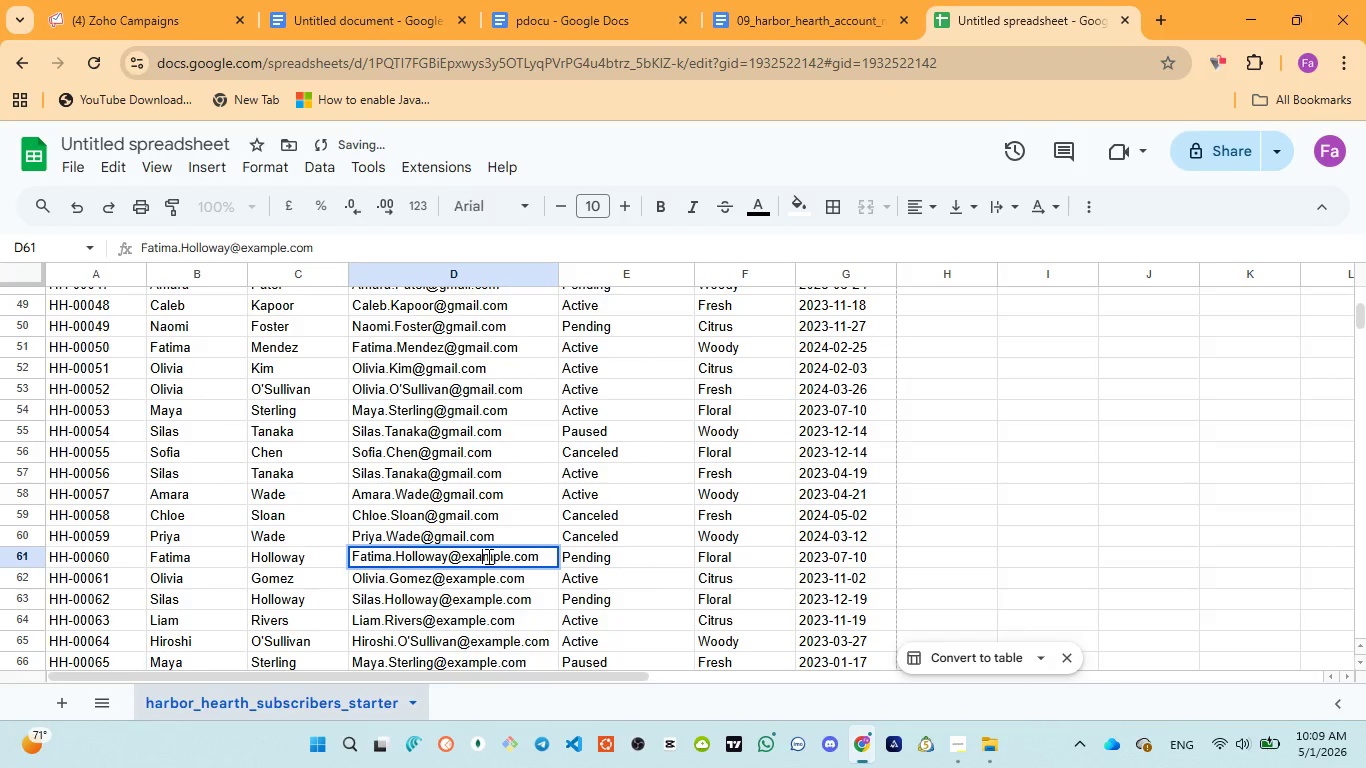 
double_click([487, 556])
 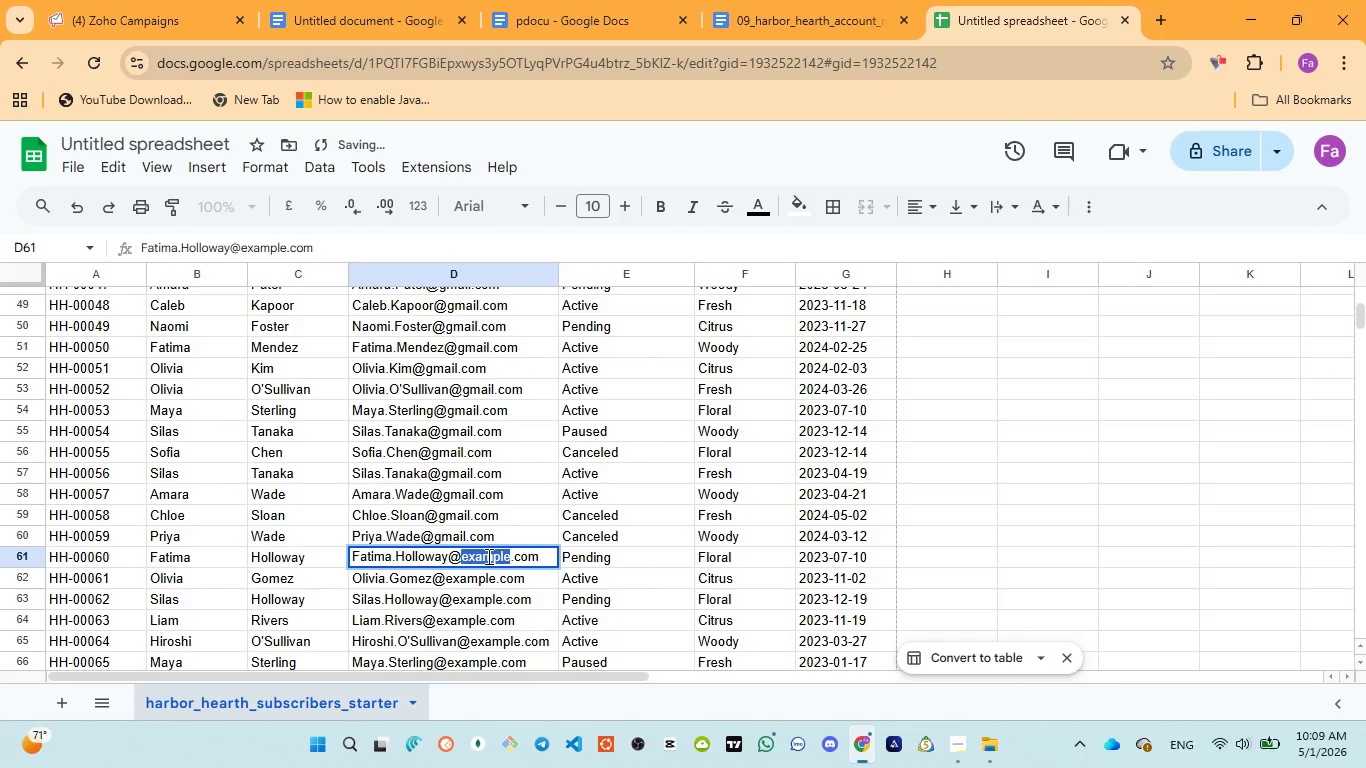 
key(Control+V)
 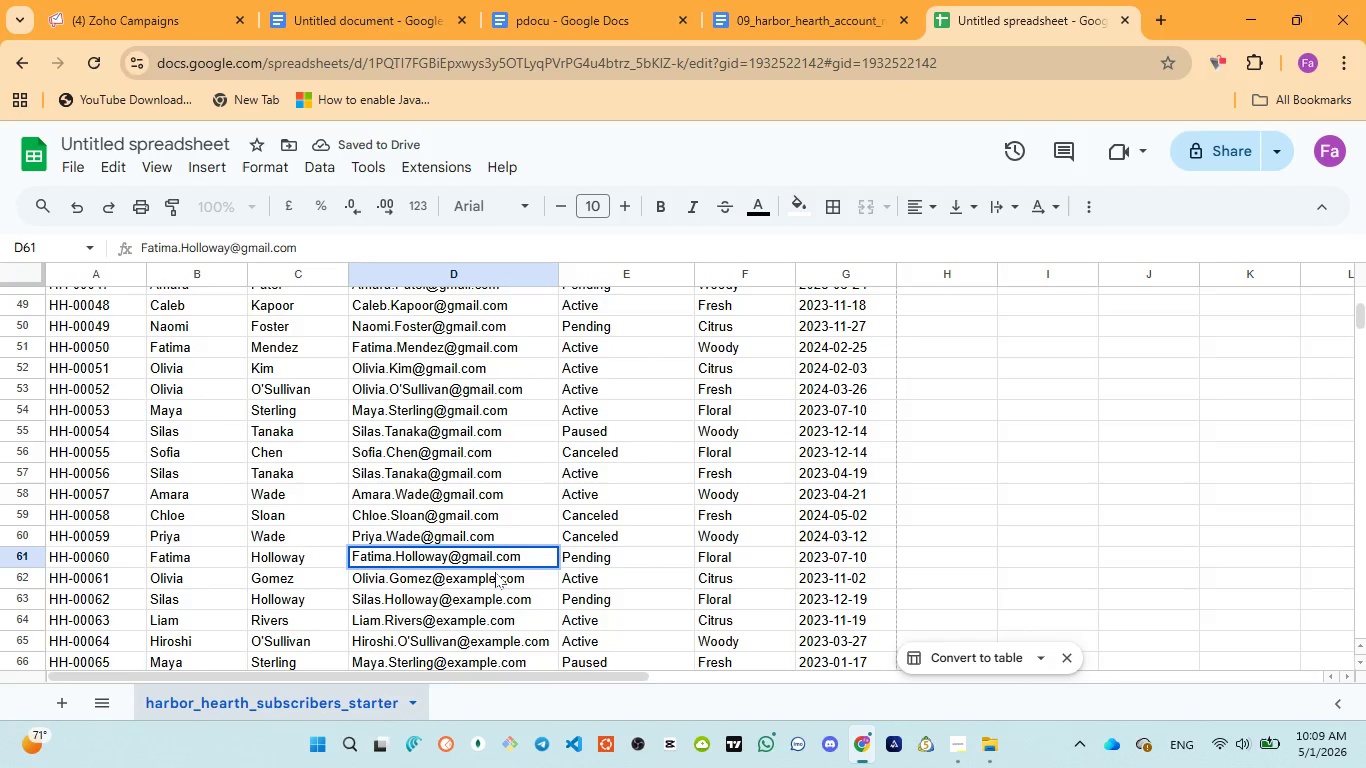 
left_click([492, 574])
 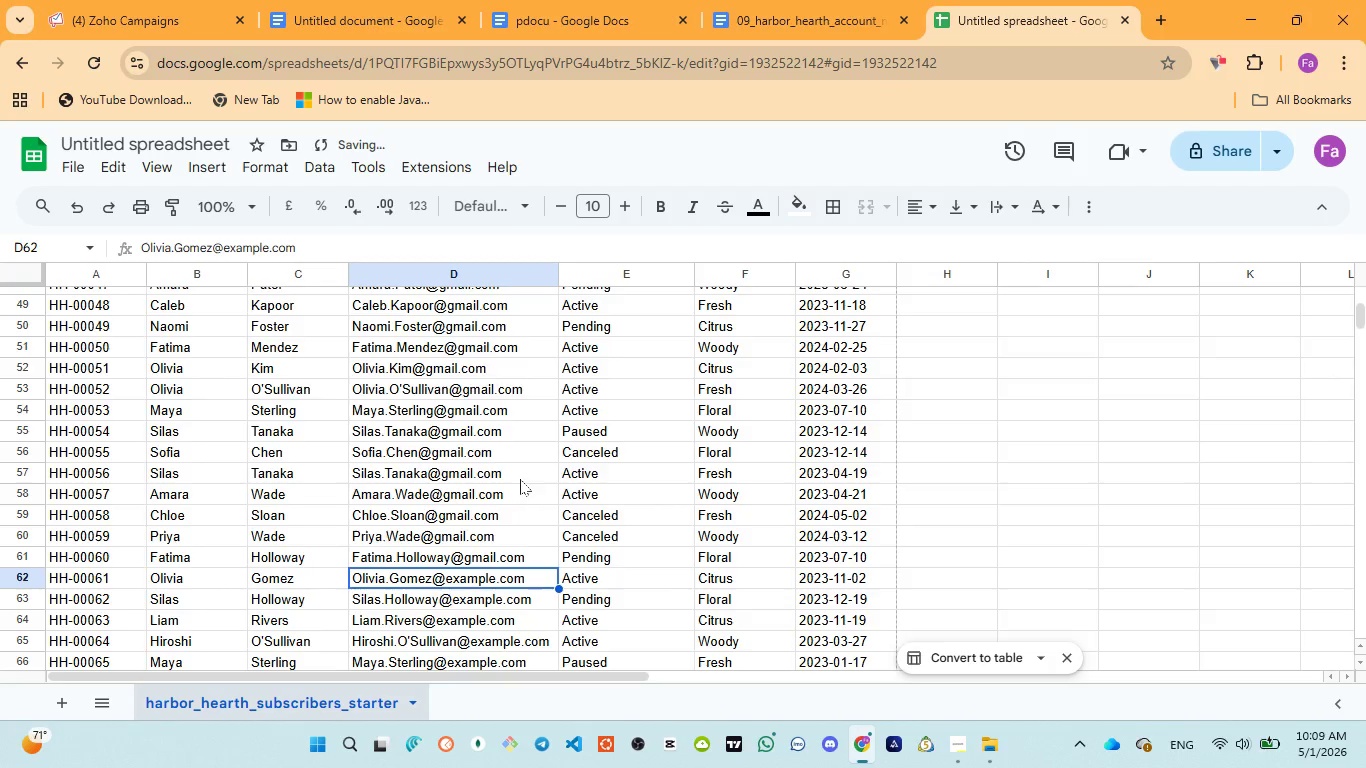 
scroll: coordinate [520, 479], scroll_direction: down, amount: 3.0
 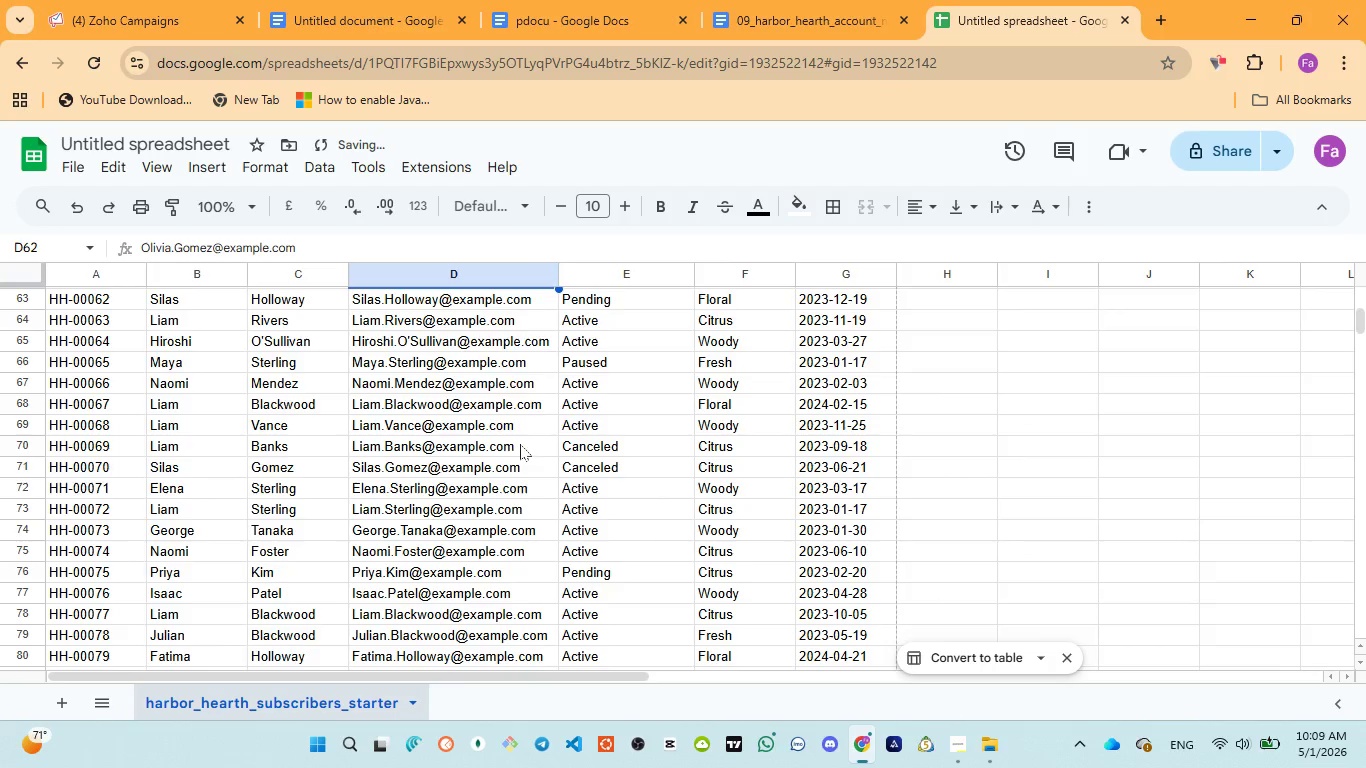 
scroll: coordinate [520, 443], scroll_direction: up, amount: 1.0
 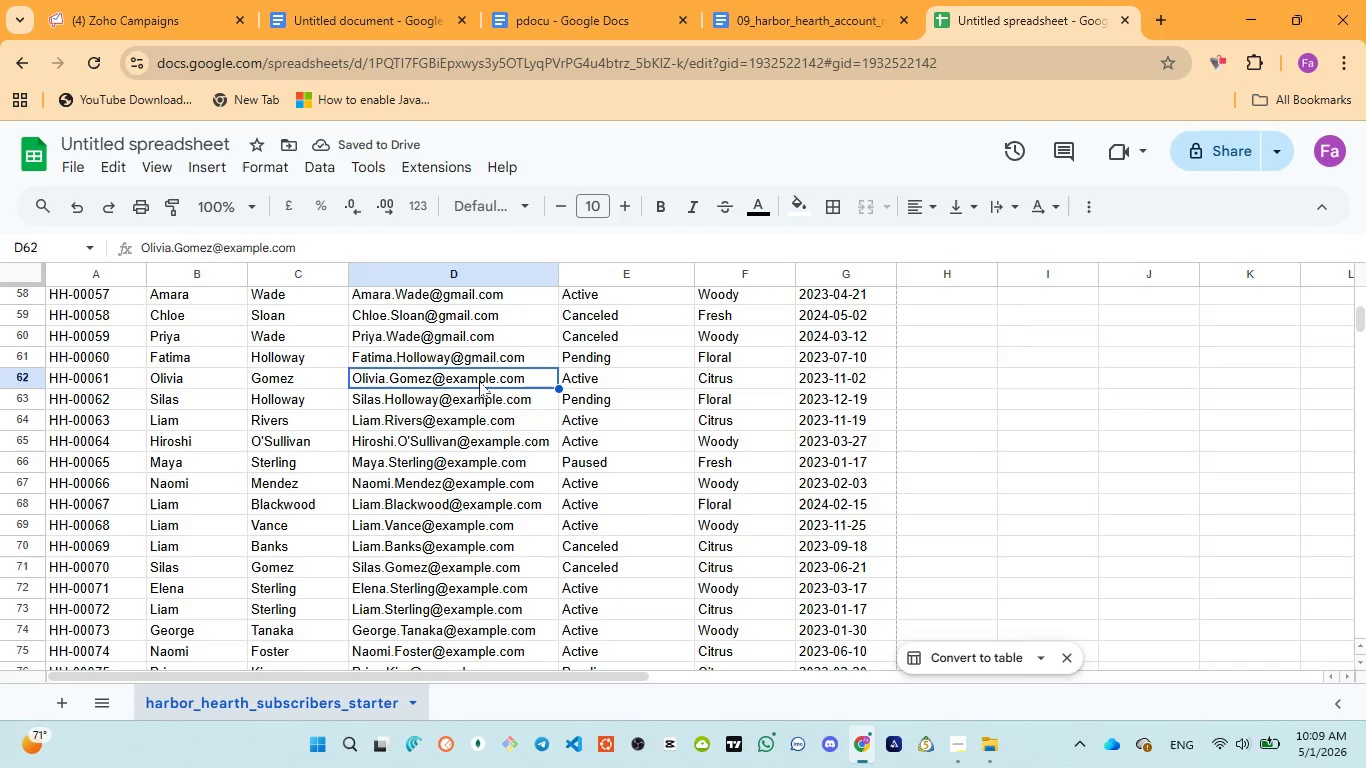 
double_click([478, 379])
 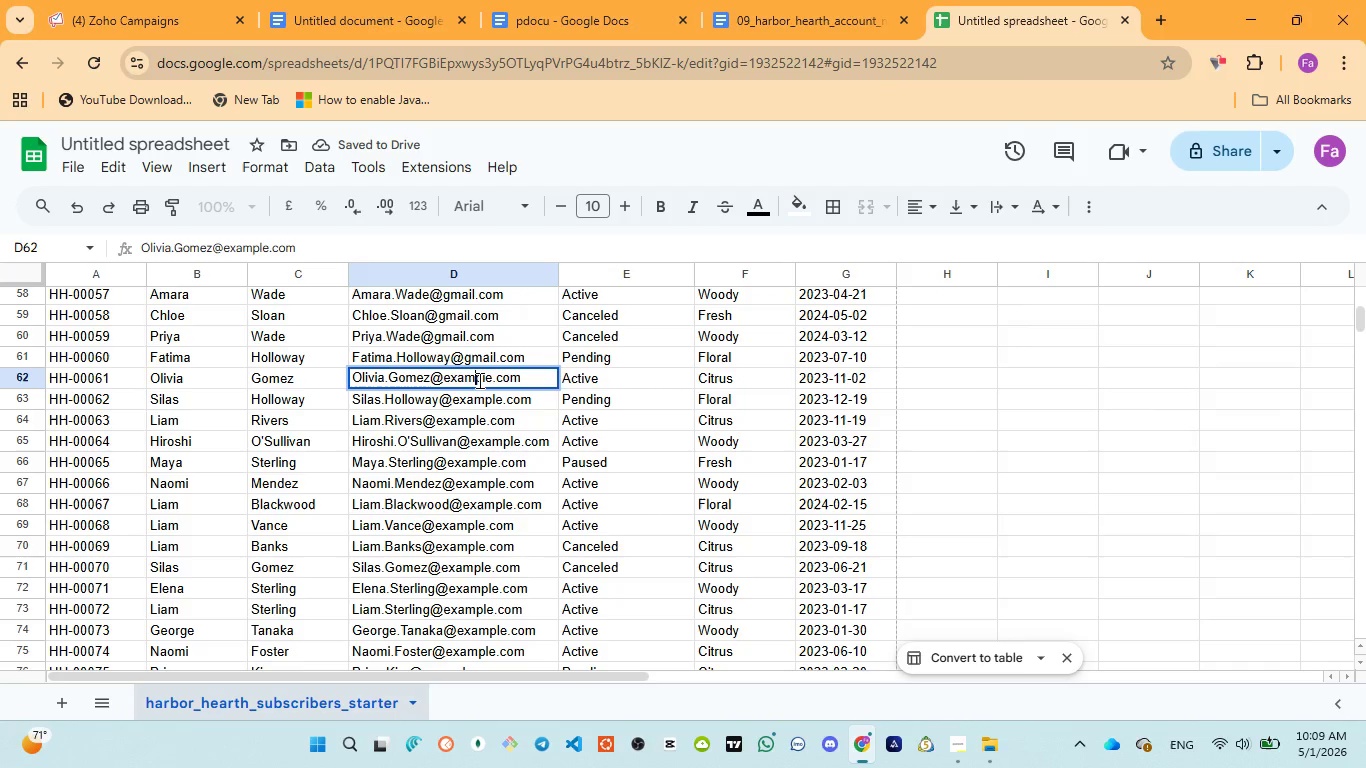 
double_click([478, 380])
 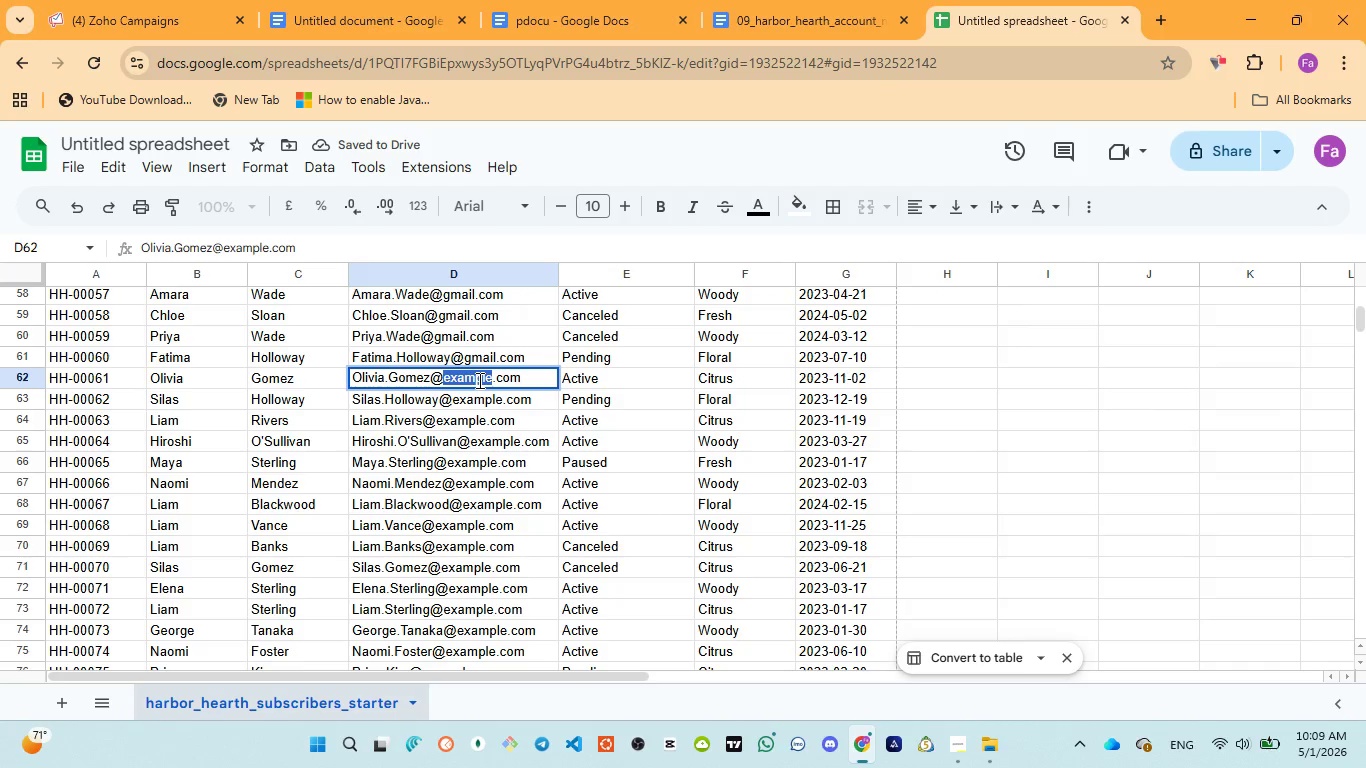 
key(Control+V)
 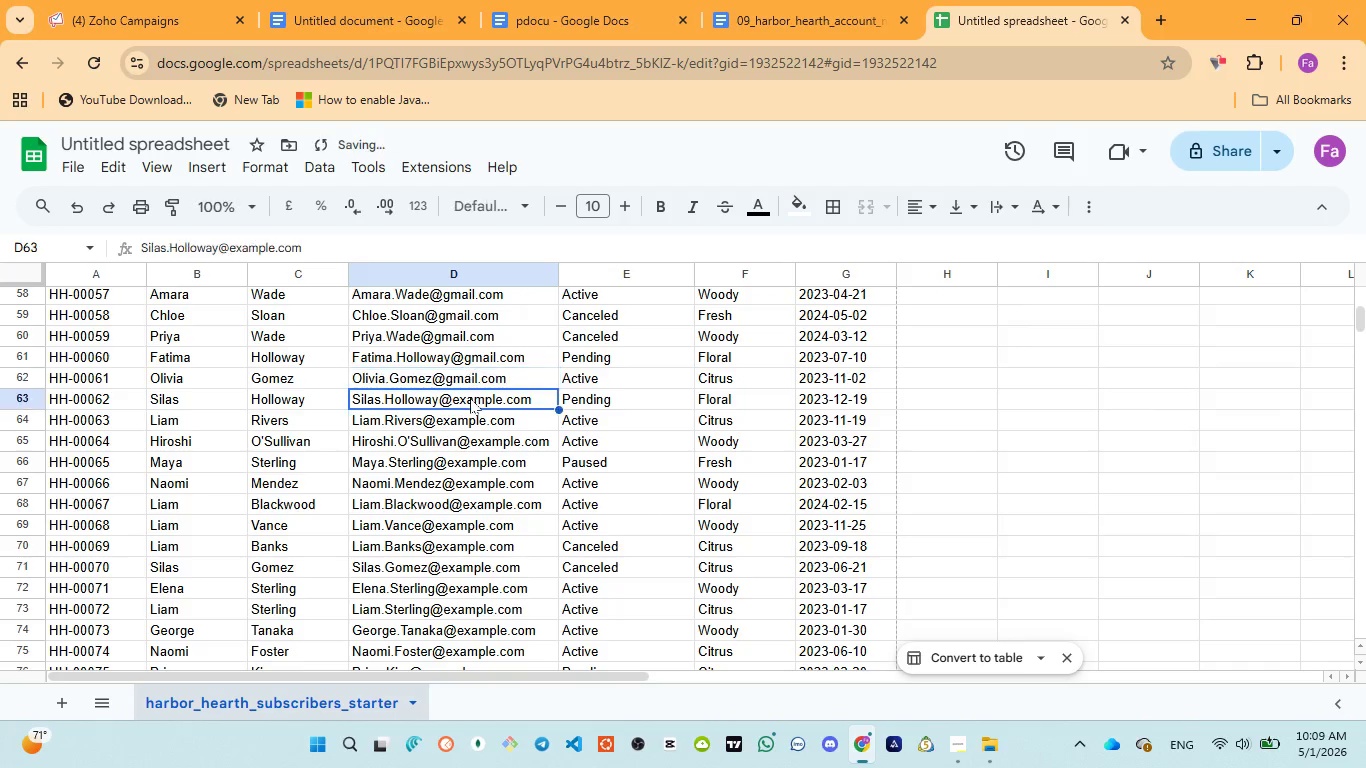 
double_click([470, 398])
 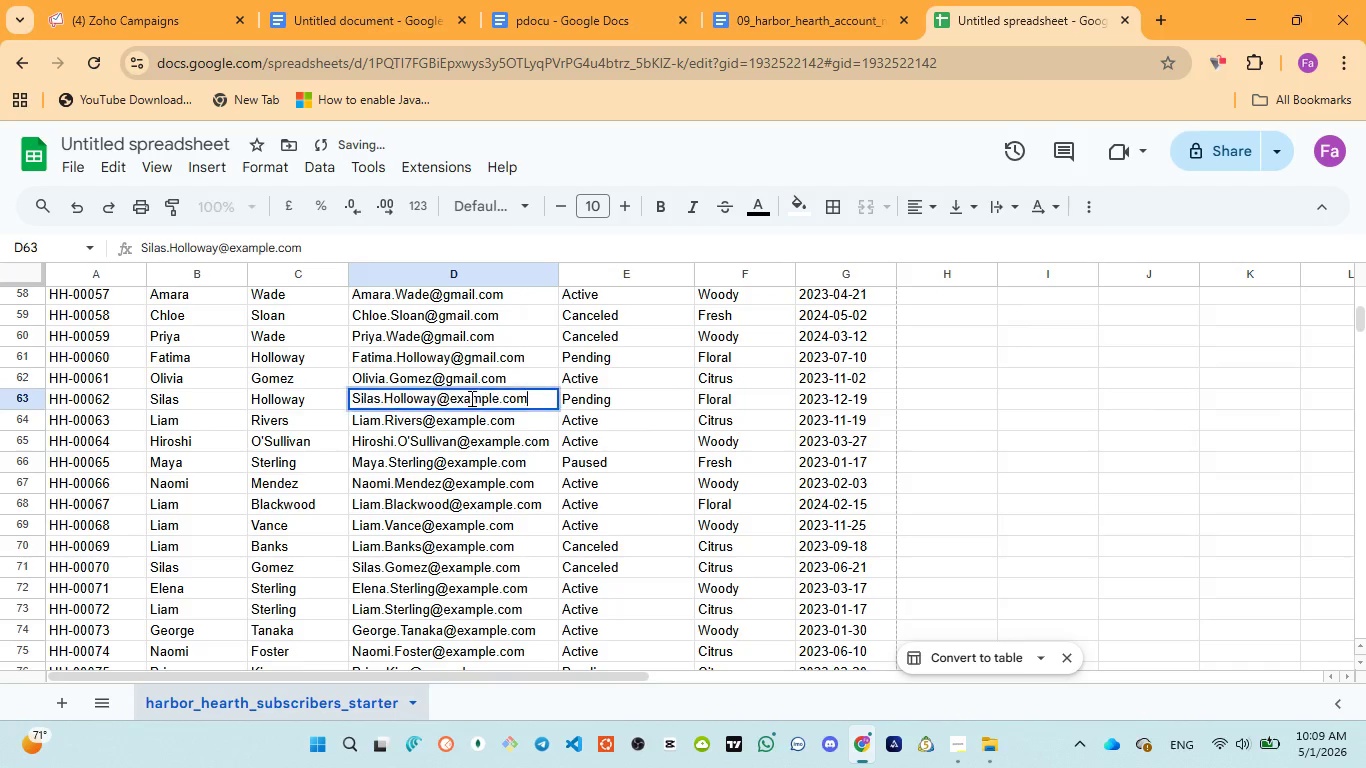 
triple_click([470, 398])
 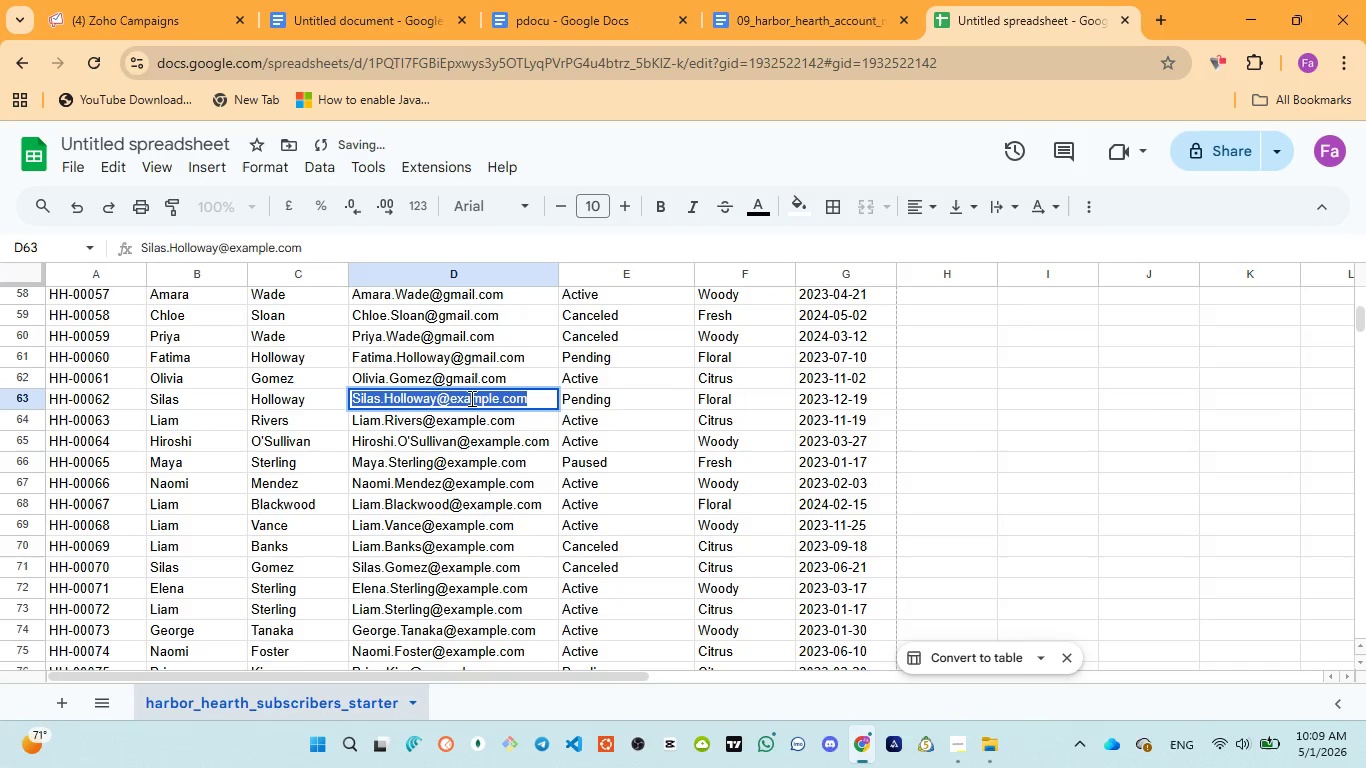 
hold_key(key=ControlLeft, duration=0.41)
 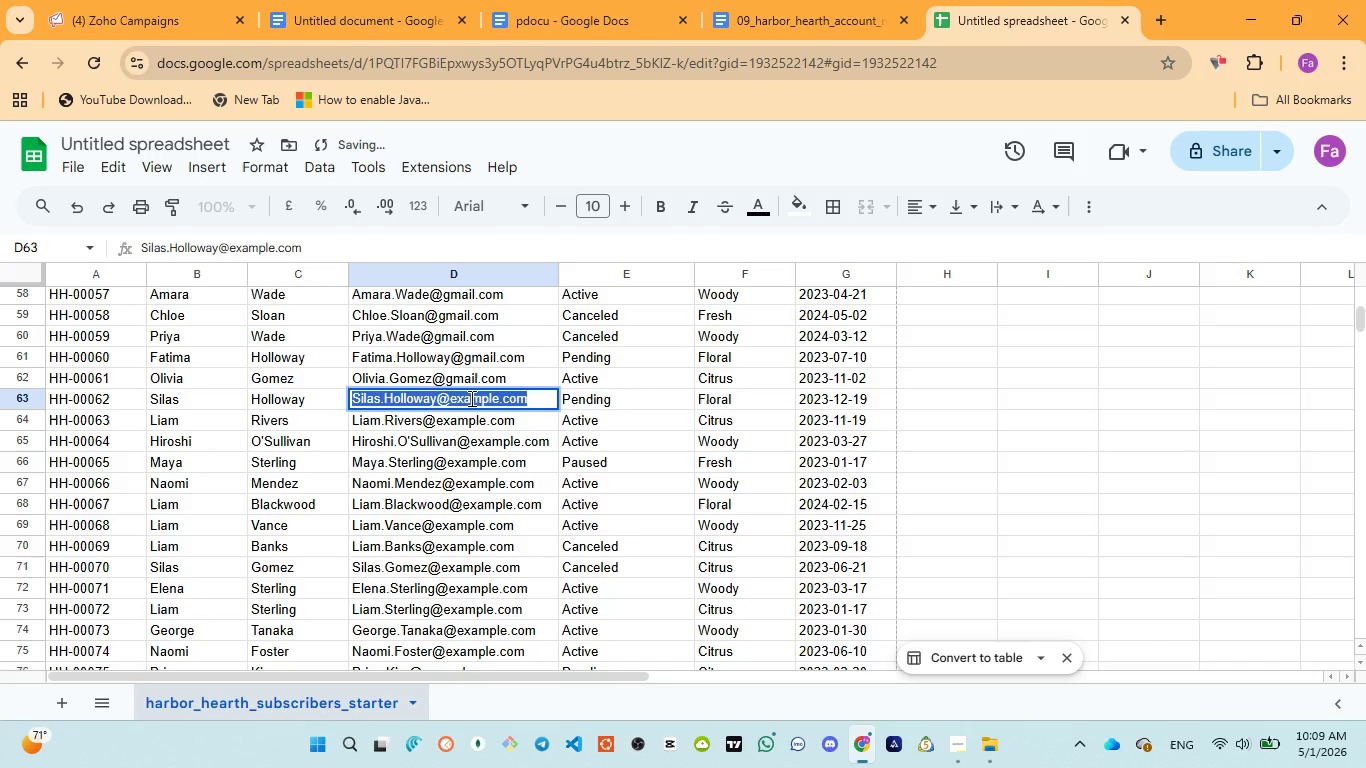 
double_click([470, 398])
 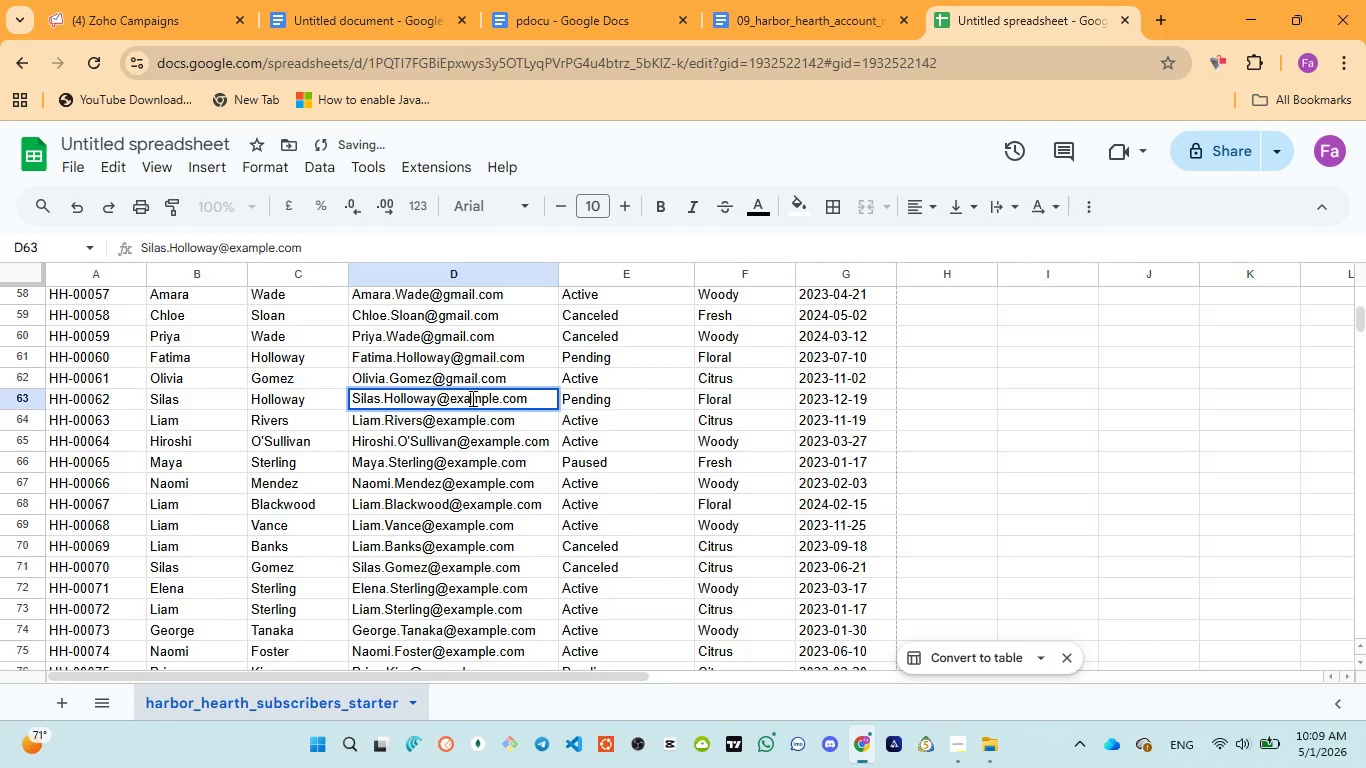 
hold_key(key=ControlLeft, duration=0.42)
 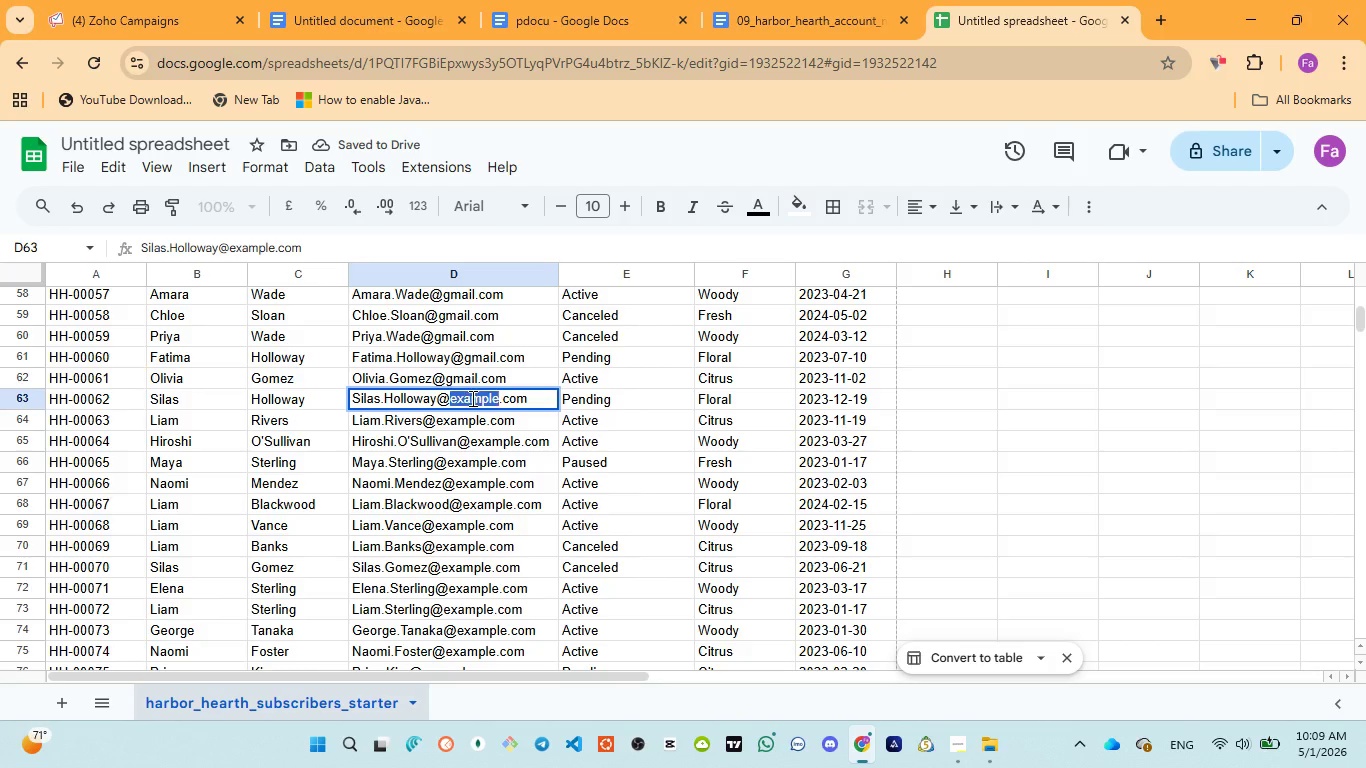 
double_click([471, 398])
 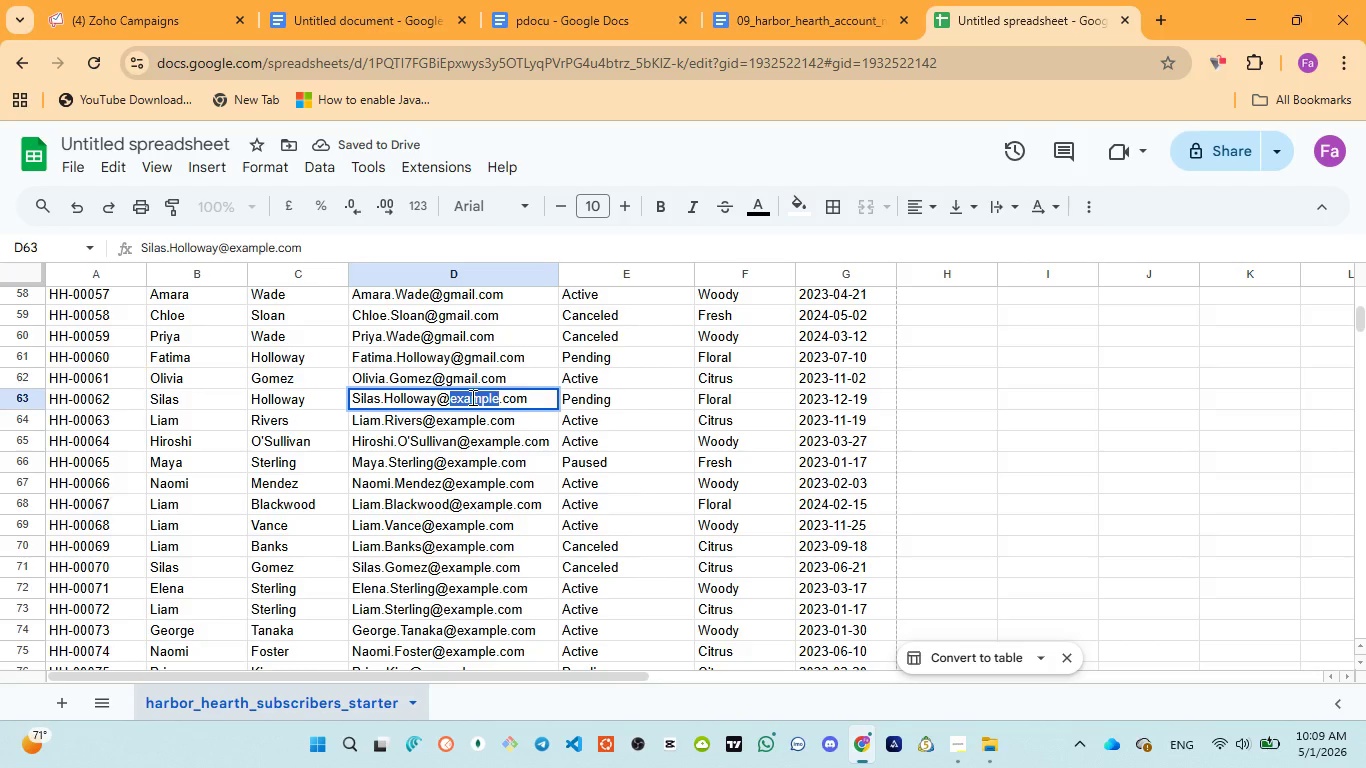 
key(V)
 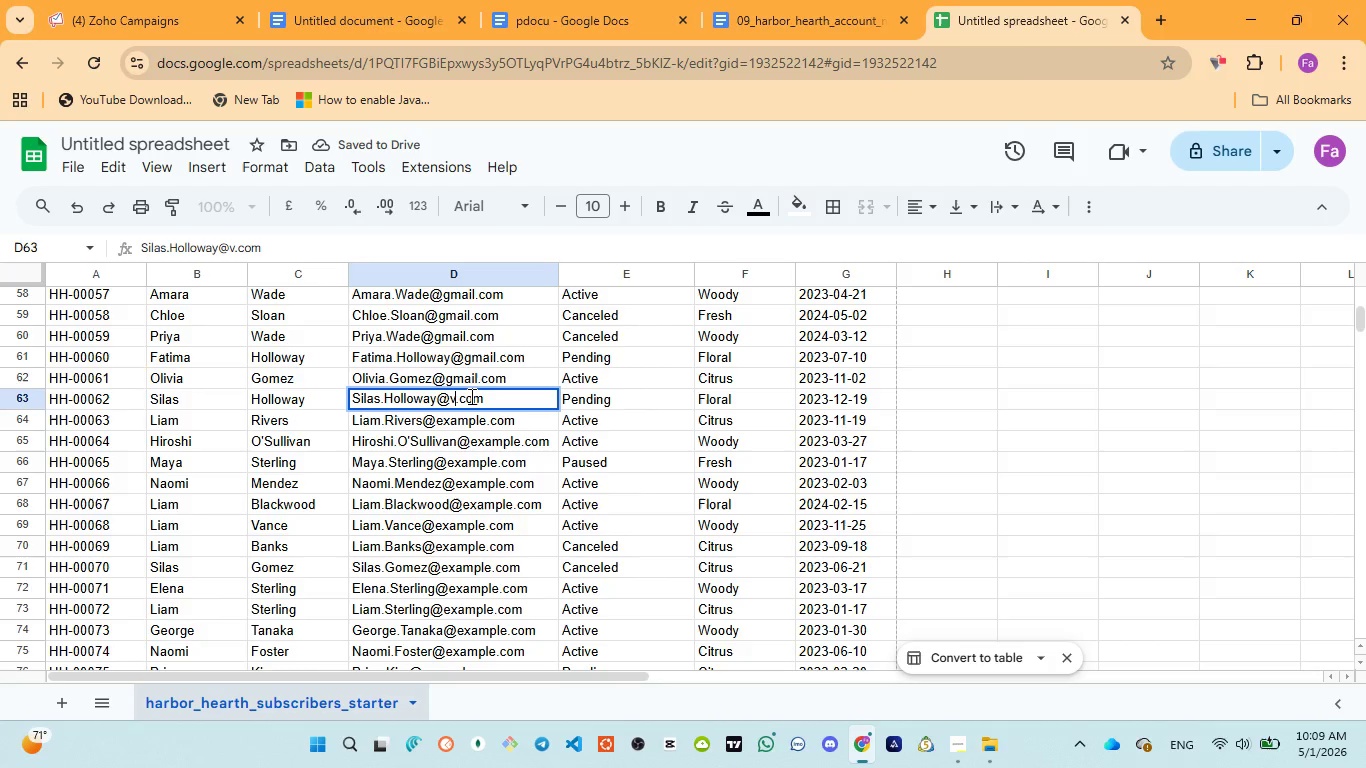 
key(Backspace)
 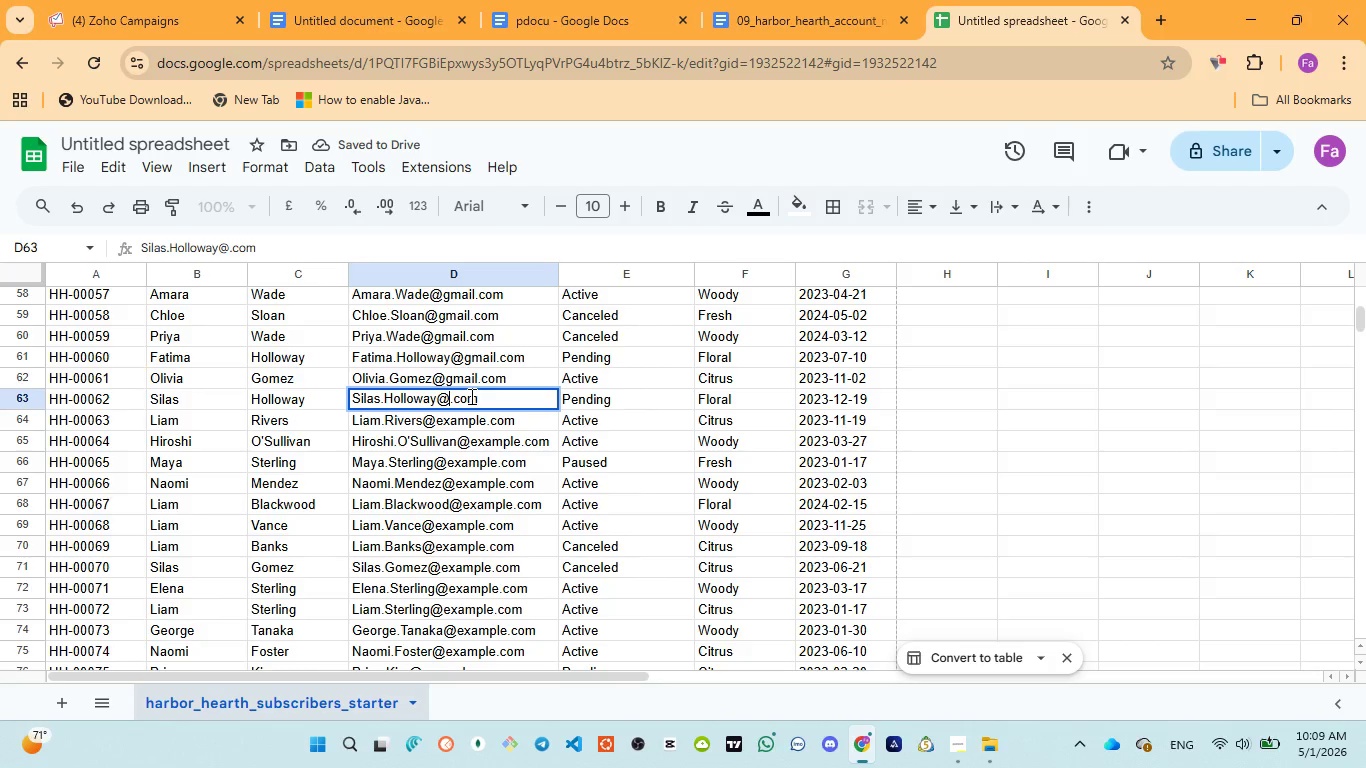 
key(Control+V)
 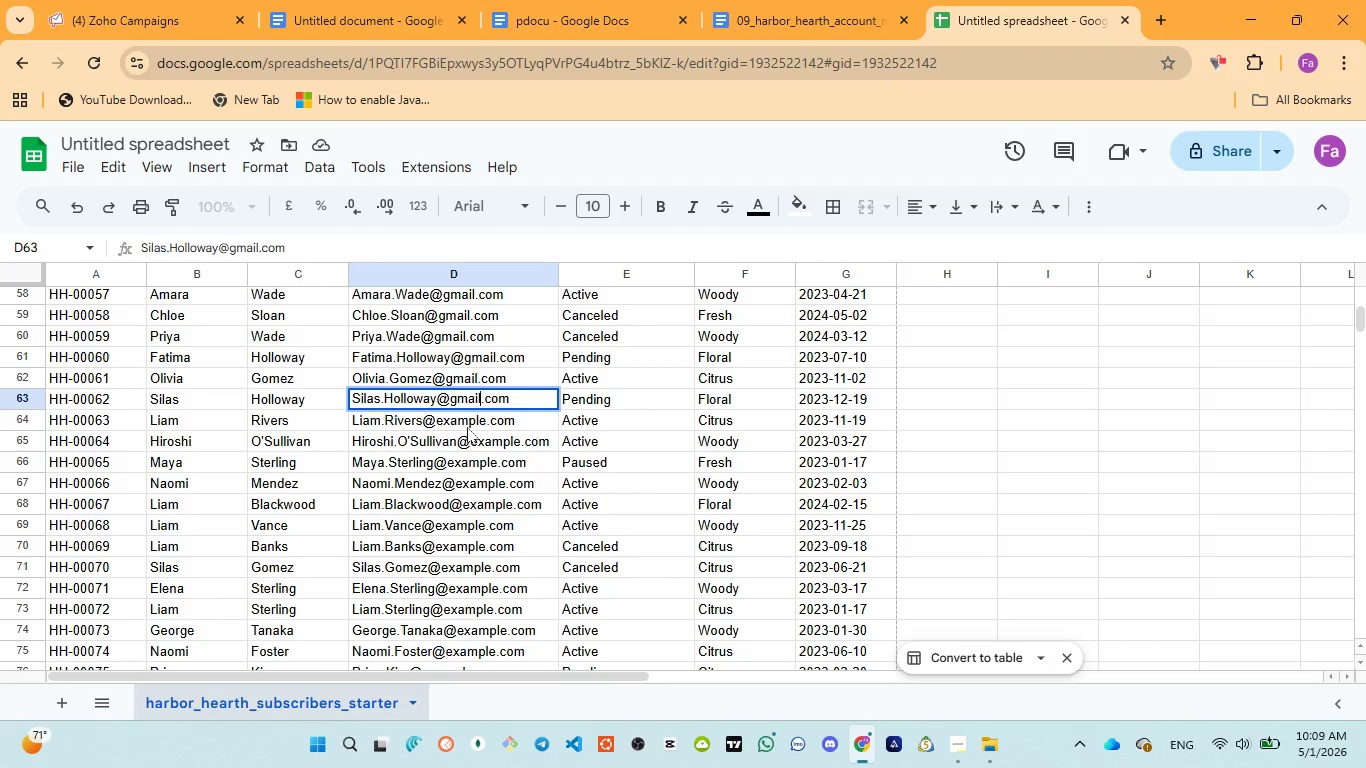 
double_click([467, 425])
 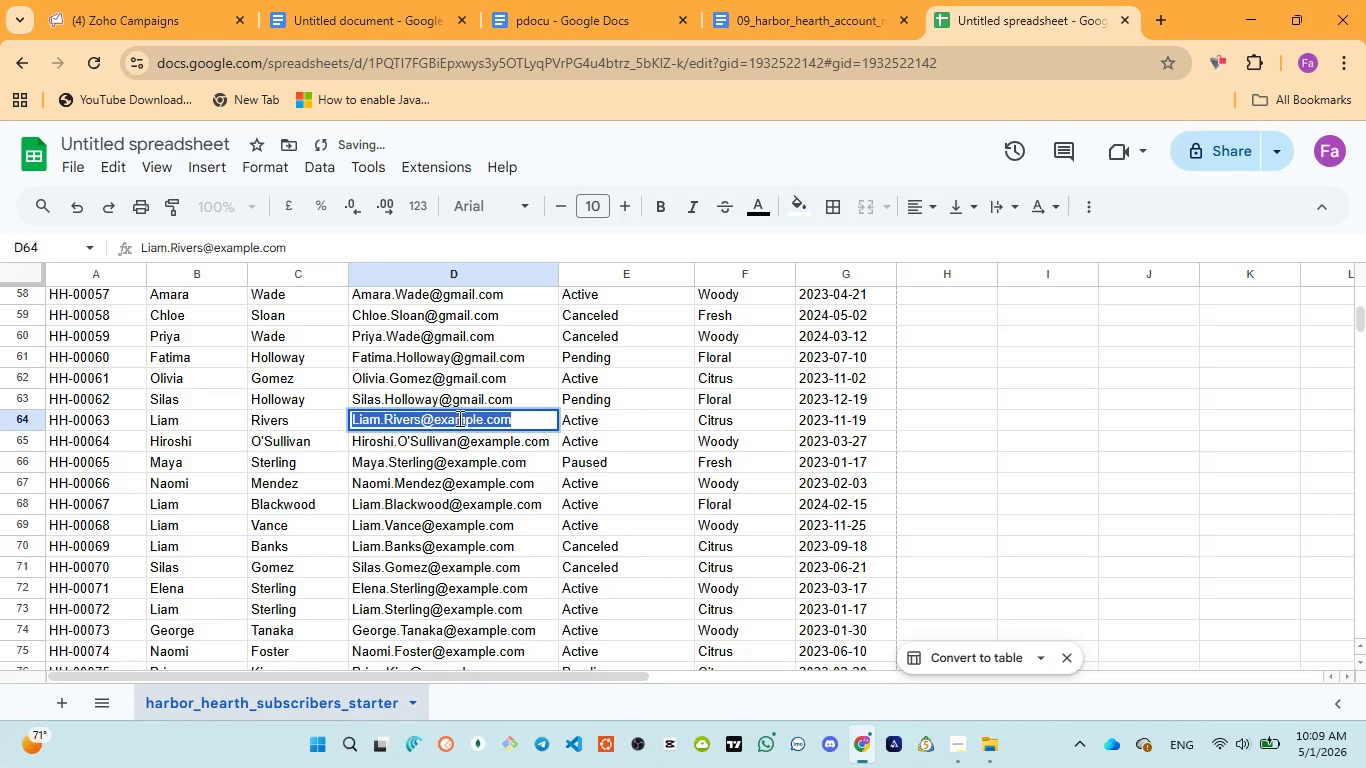 
triple_click([458, 417])
 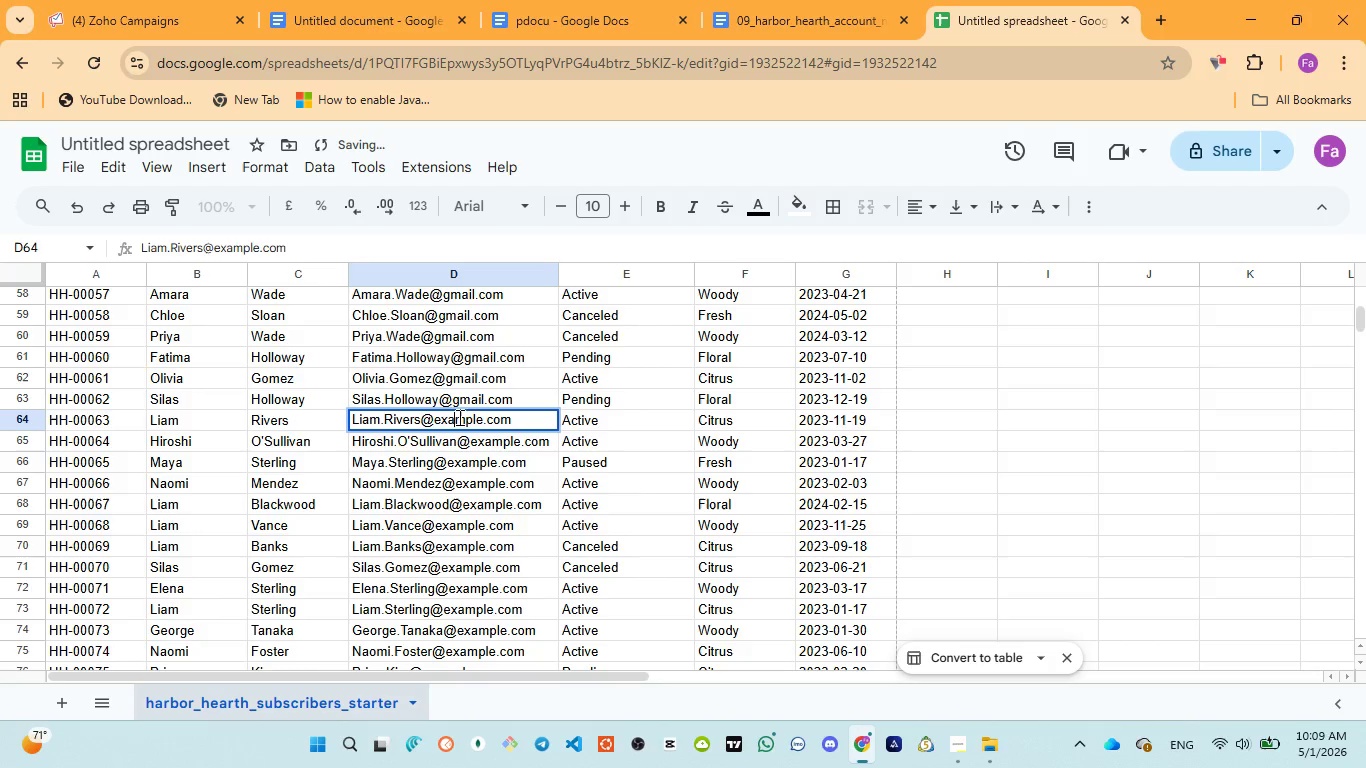 
triple_click([458, 417])
 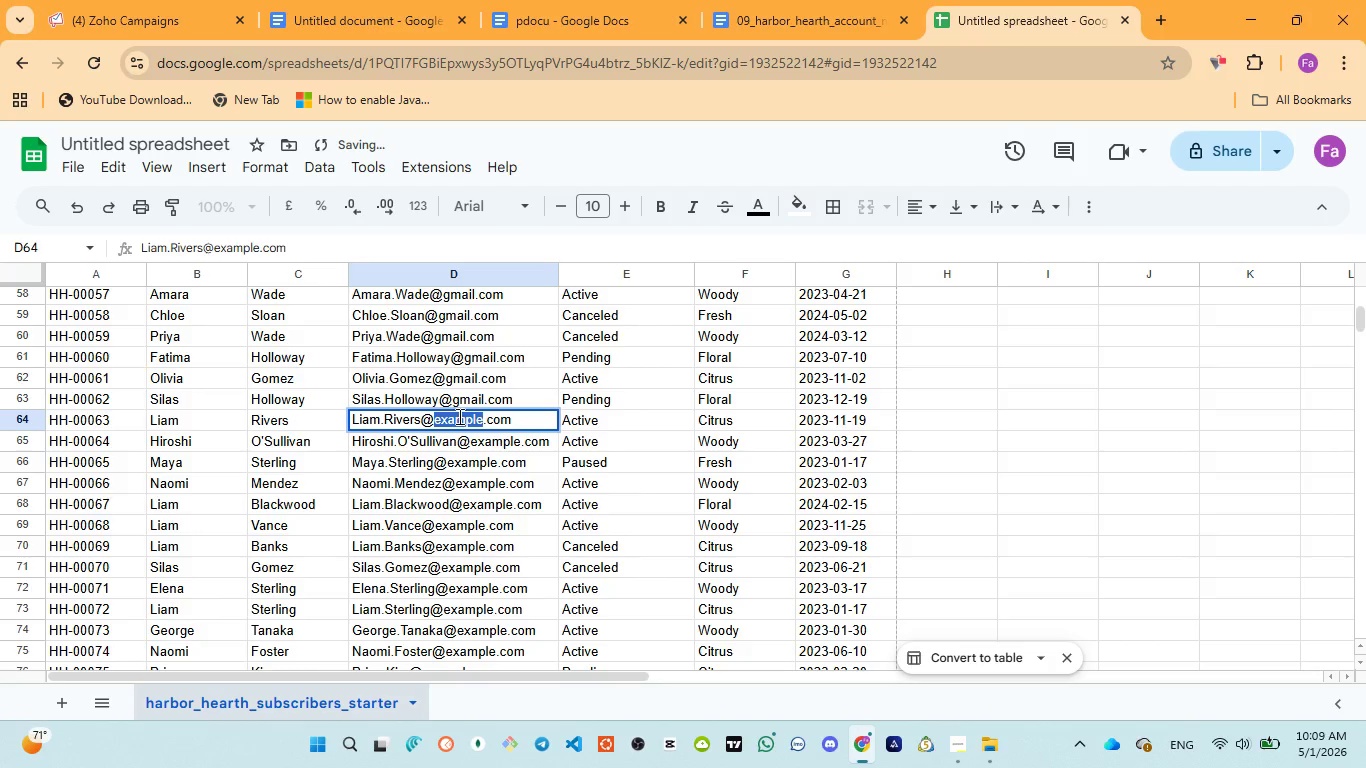 
key(Control+V)
 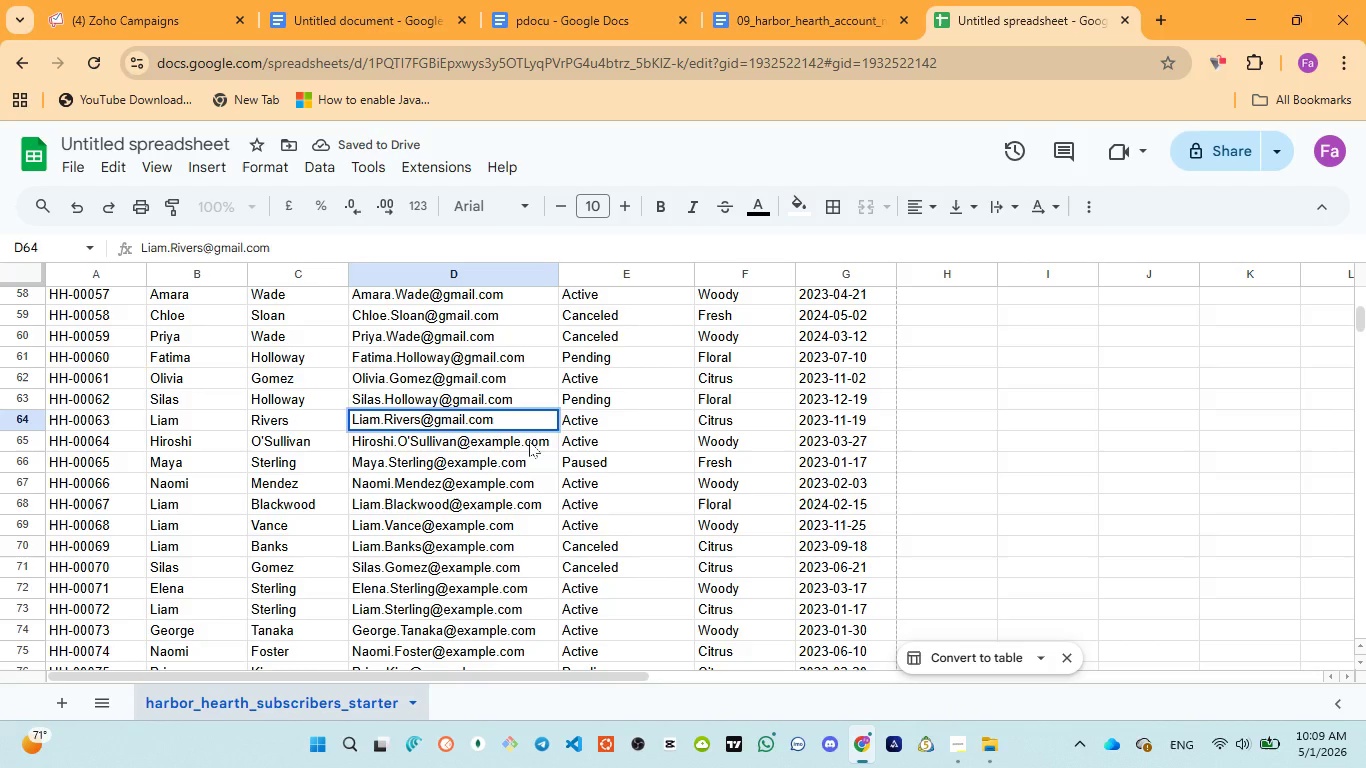 
left_click_drag(start_coordinate=[529, 441], to_coordinate=[524, 440])
 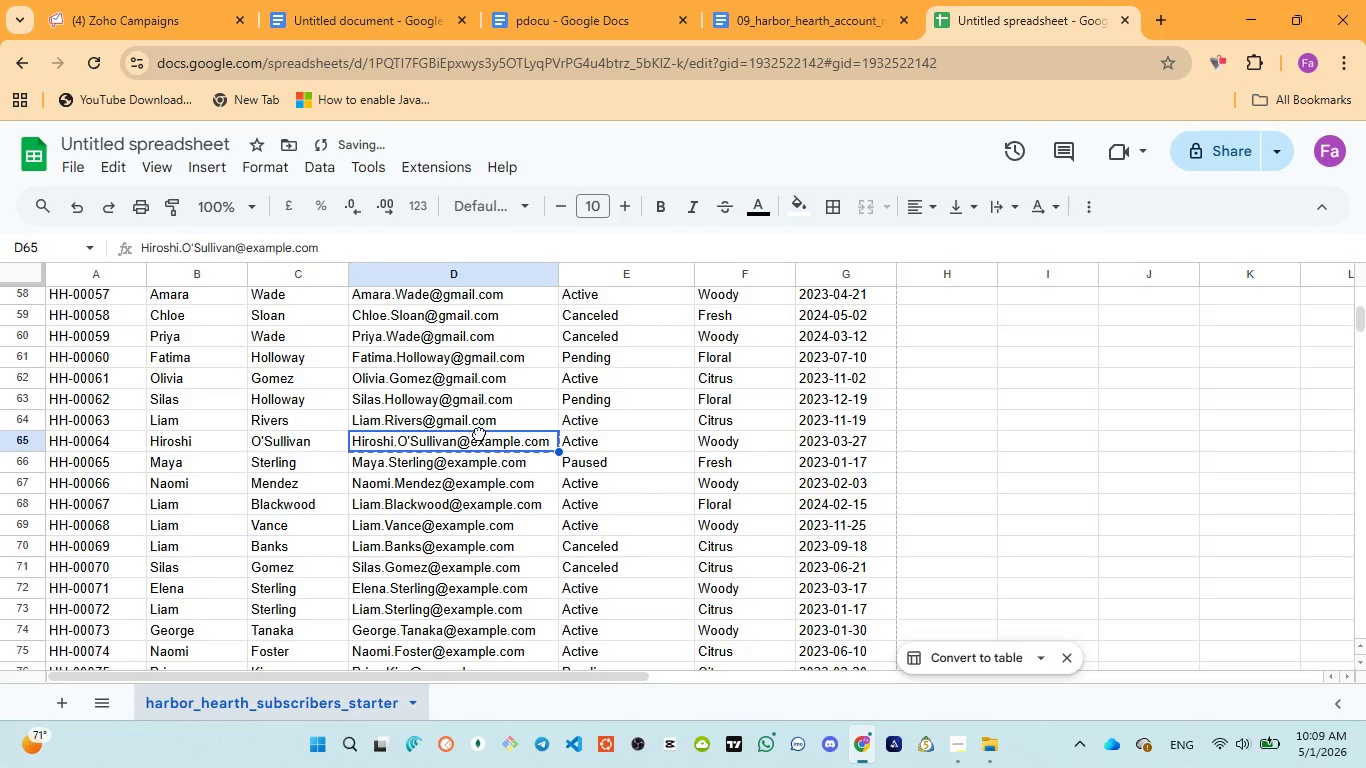 
left_click_drag(start_coordinate=[479, 433], to_coordinate=[491, 438])
 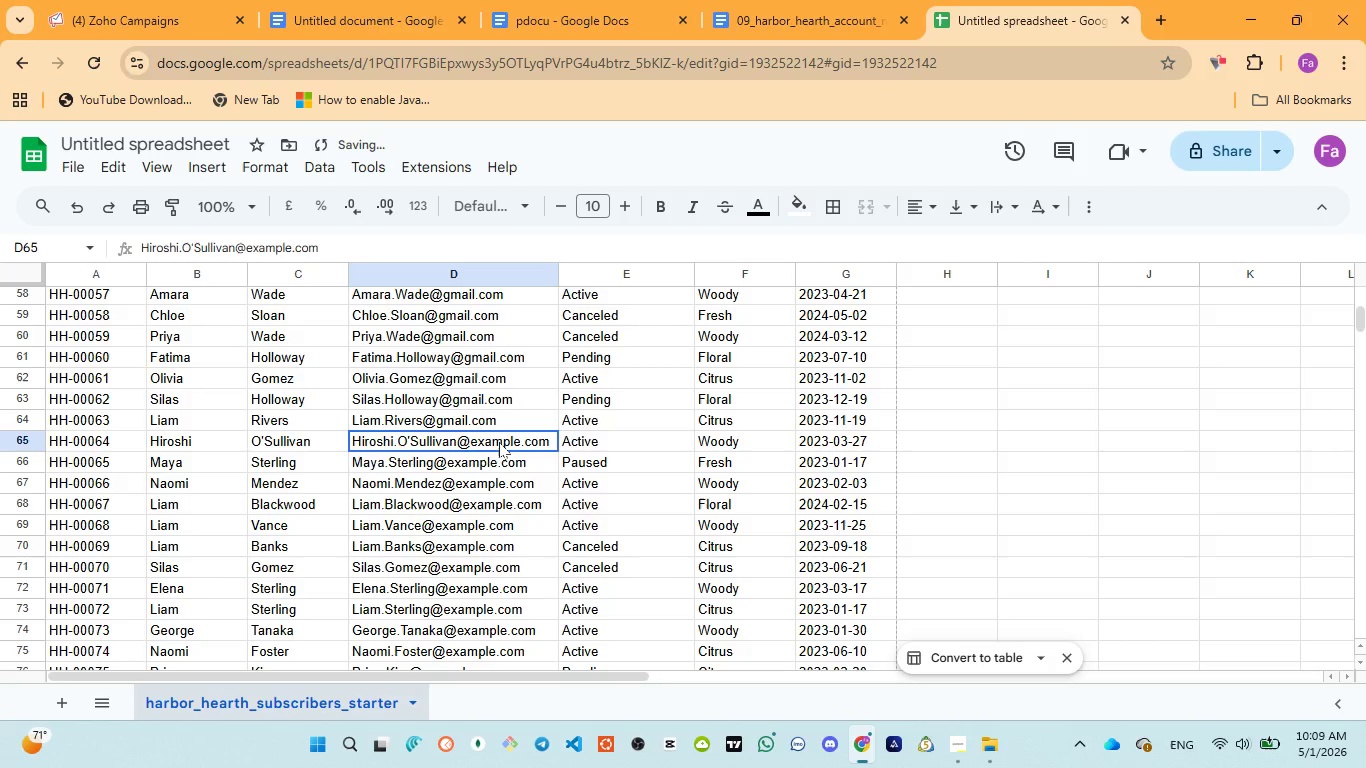 
triple_click([498, 442])
 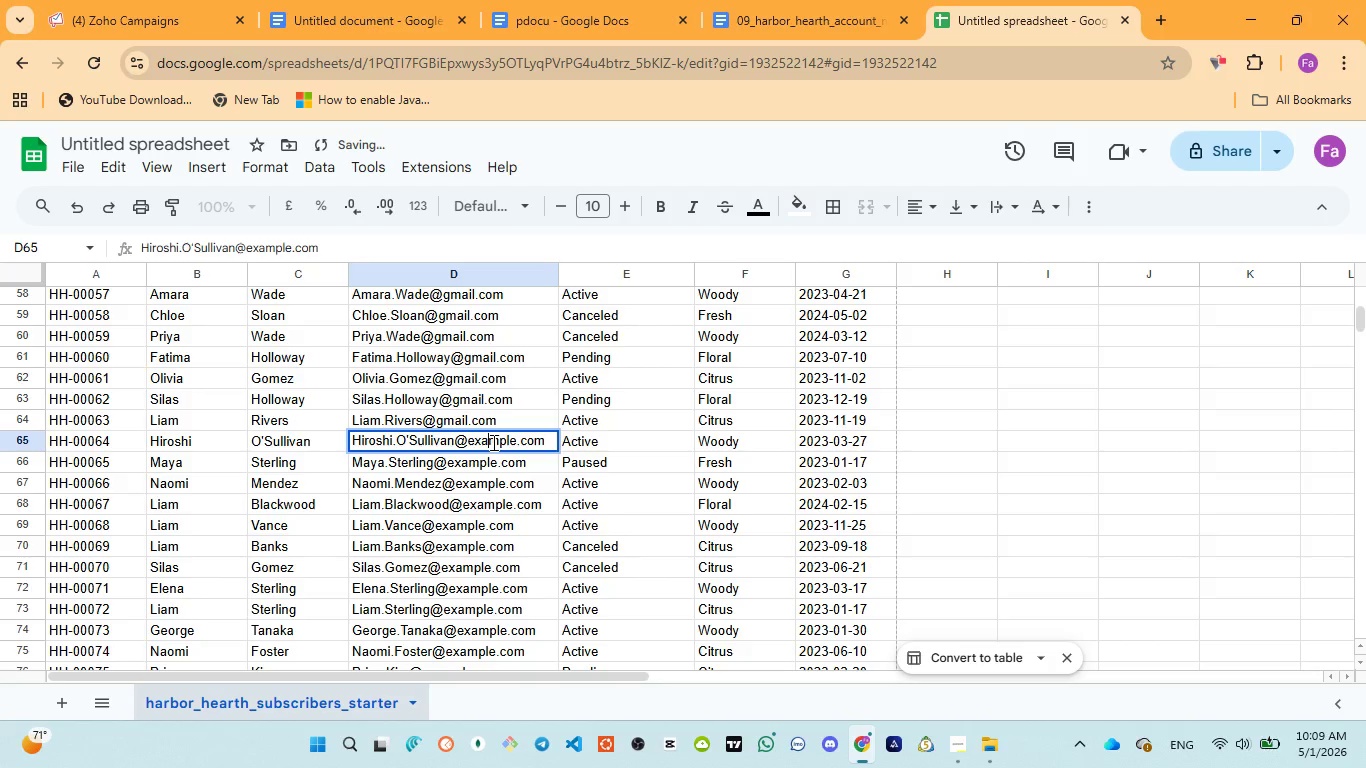 
triple_click([492, 442])
 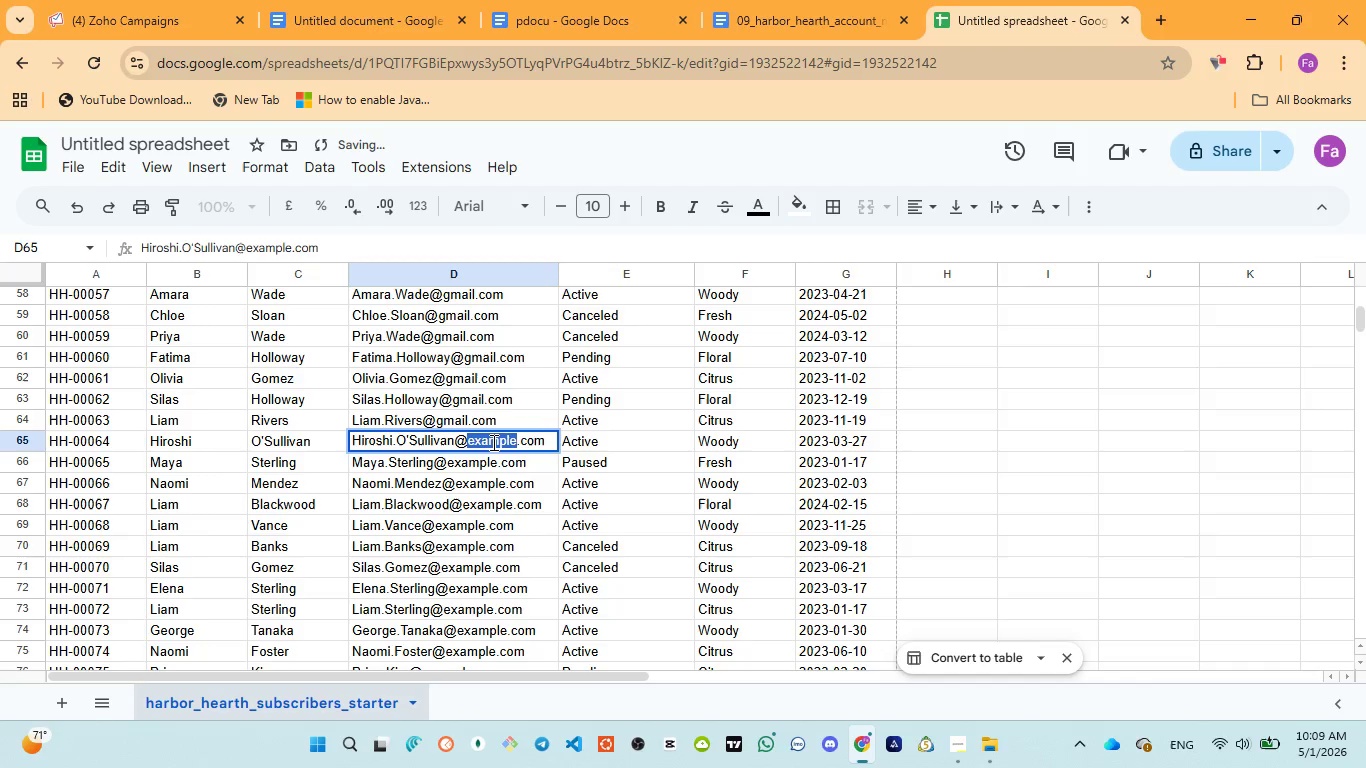 
triple_click([492, 442])
 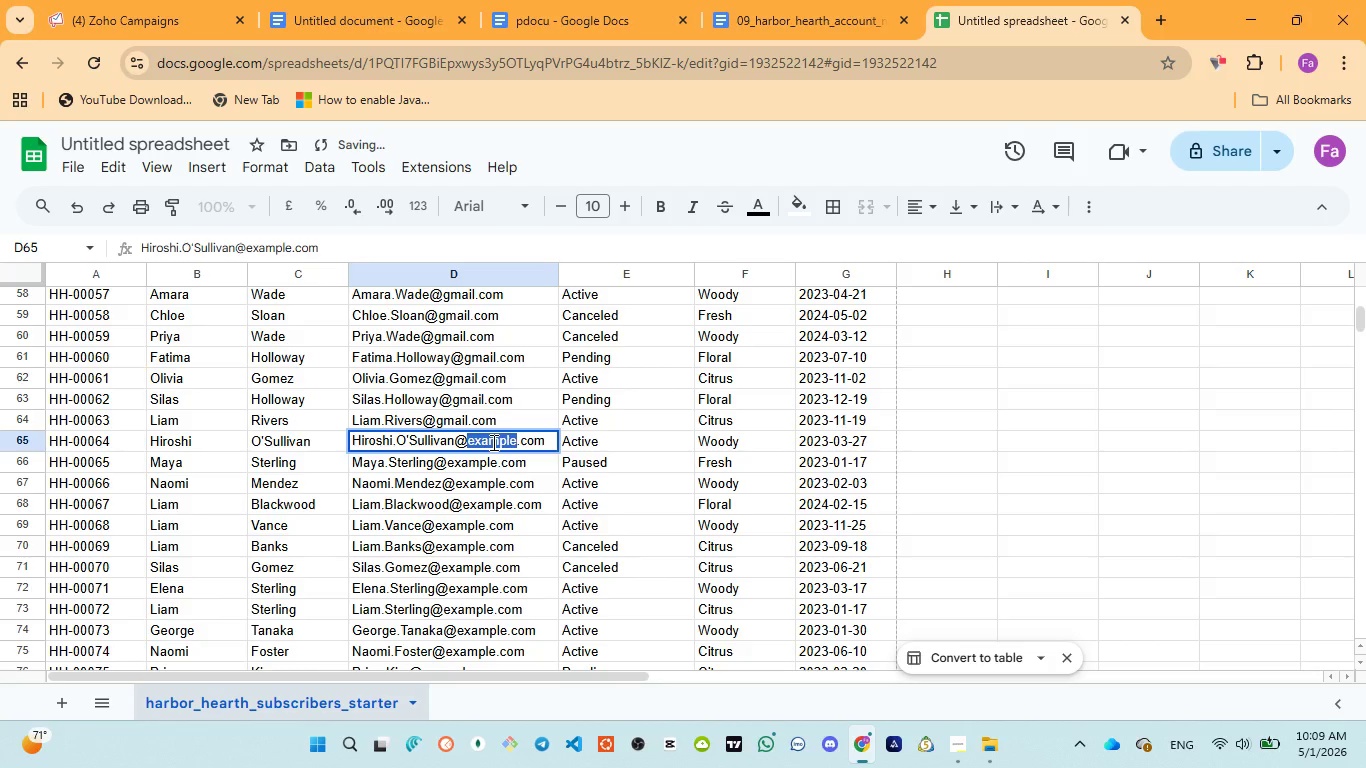 
key(Control+V)
 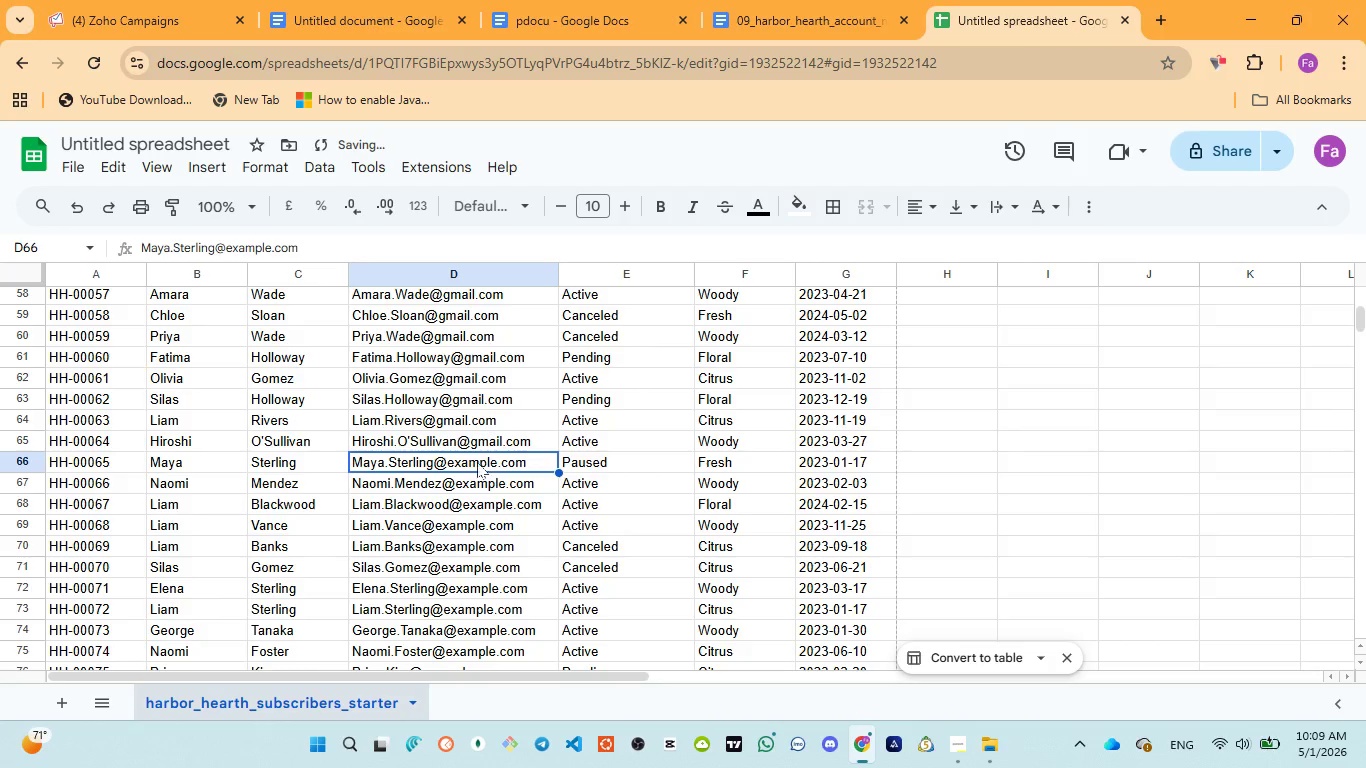 
double_click([475, 462])
 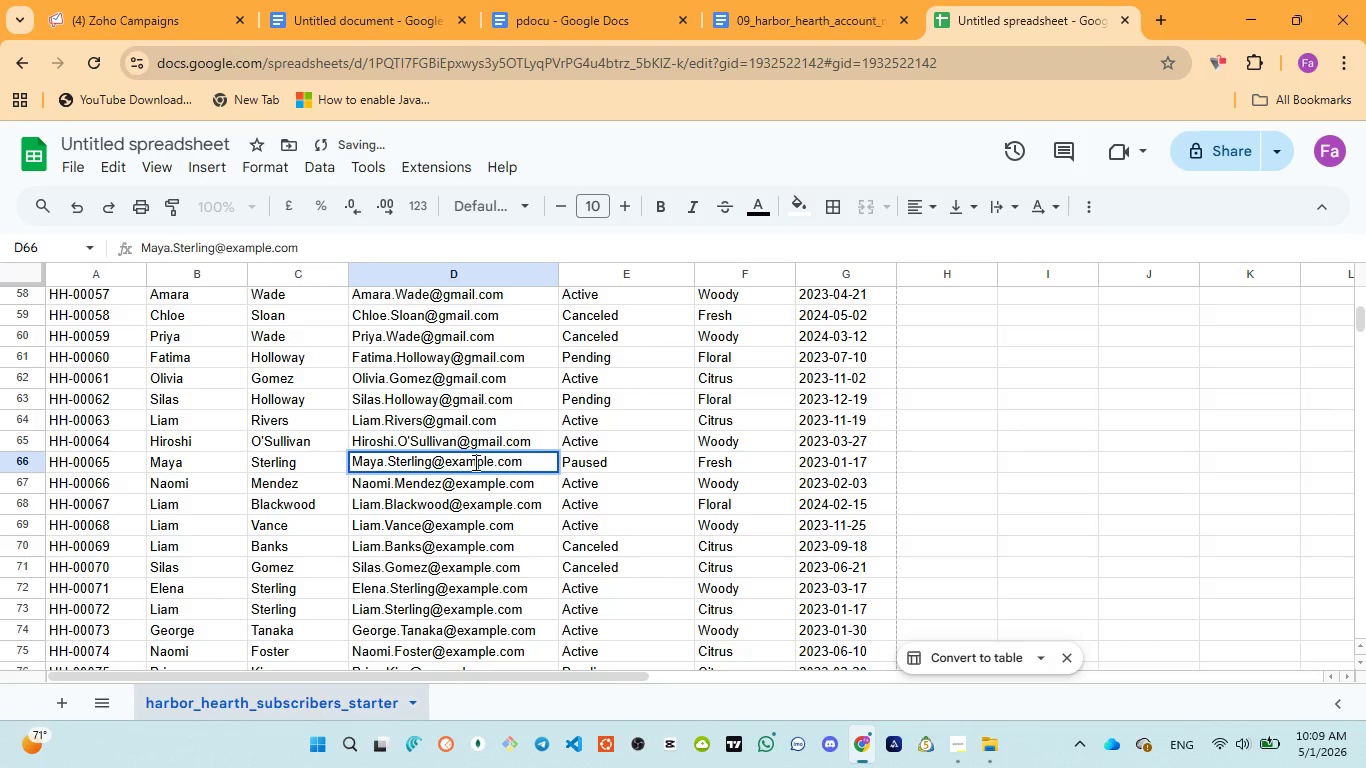 
double_click([474, 462])
 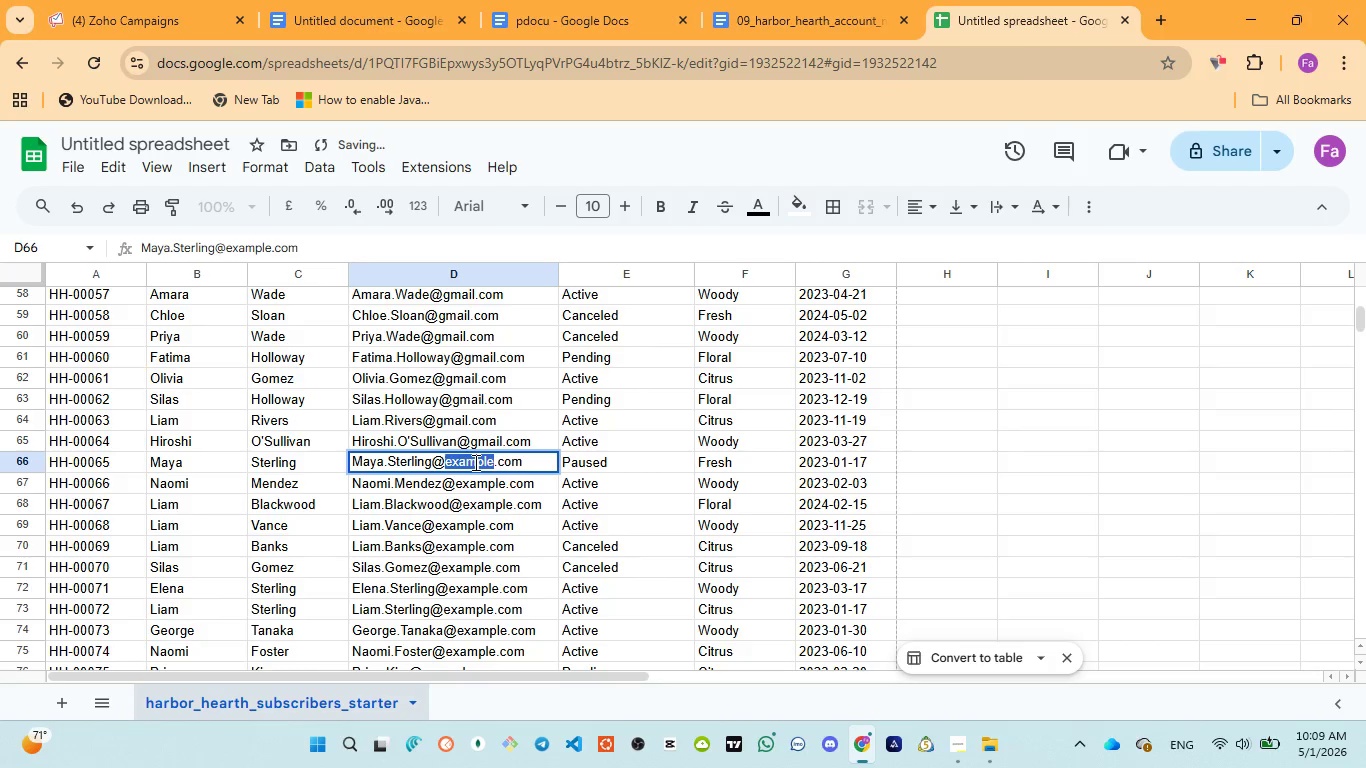 
key(Control+V)
 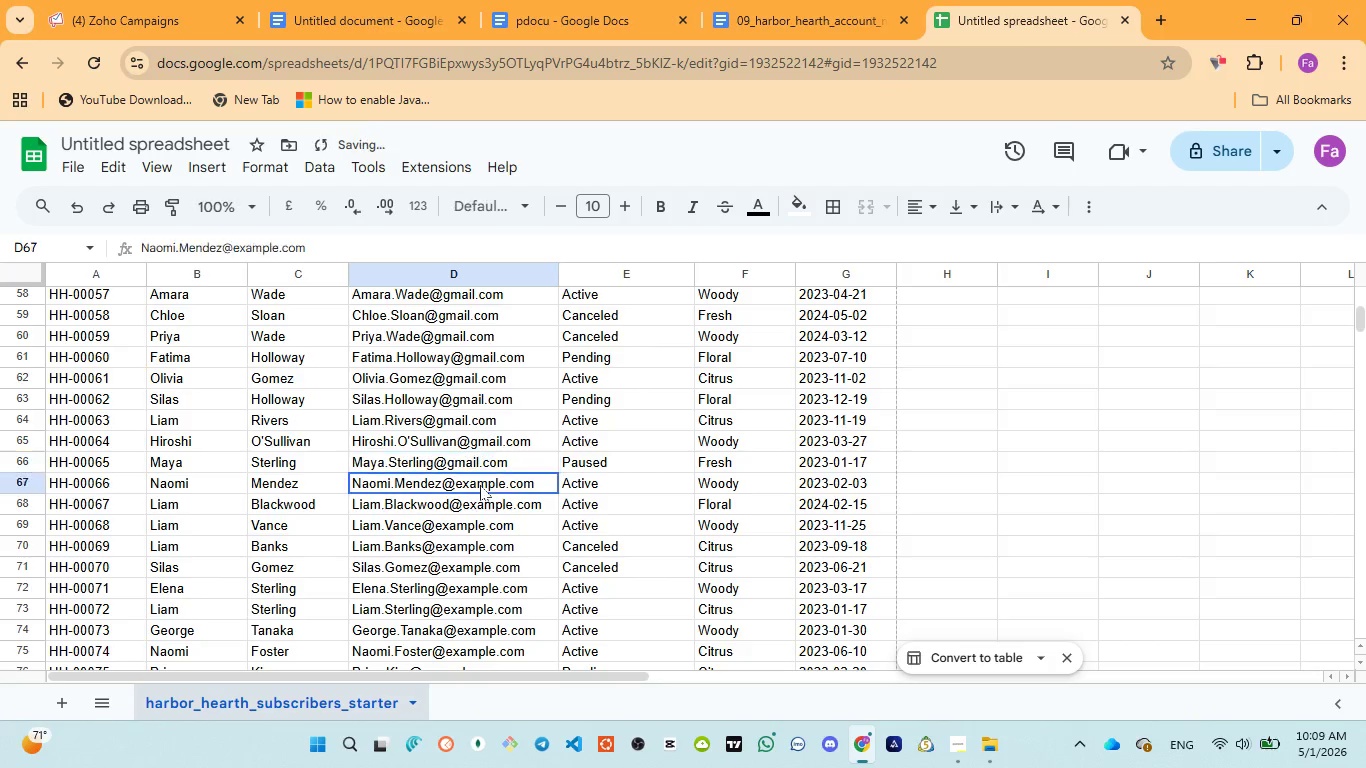 
double_click([481, 482])
 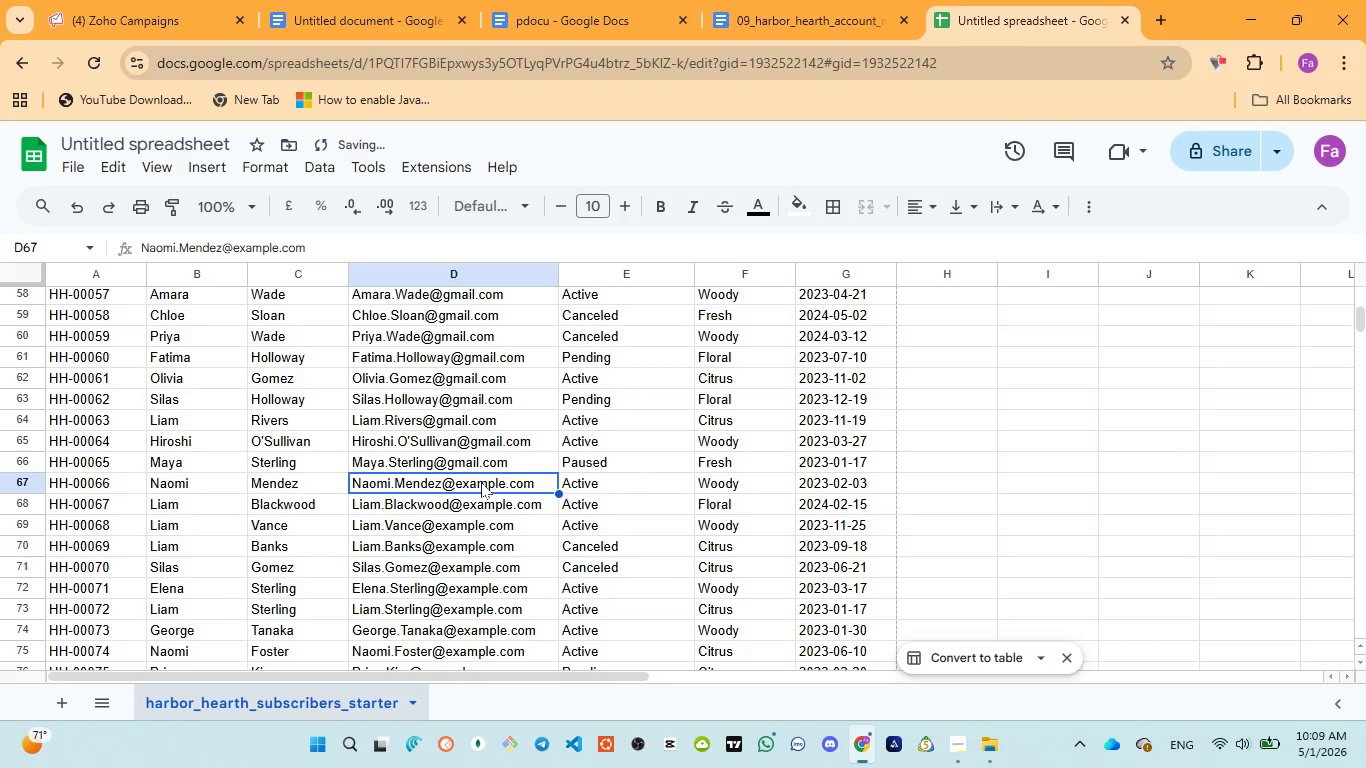 
triple_click([481, 482])
 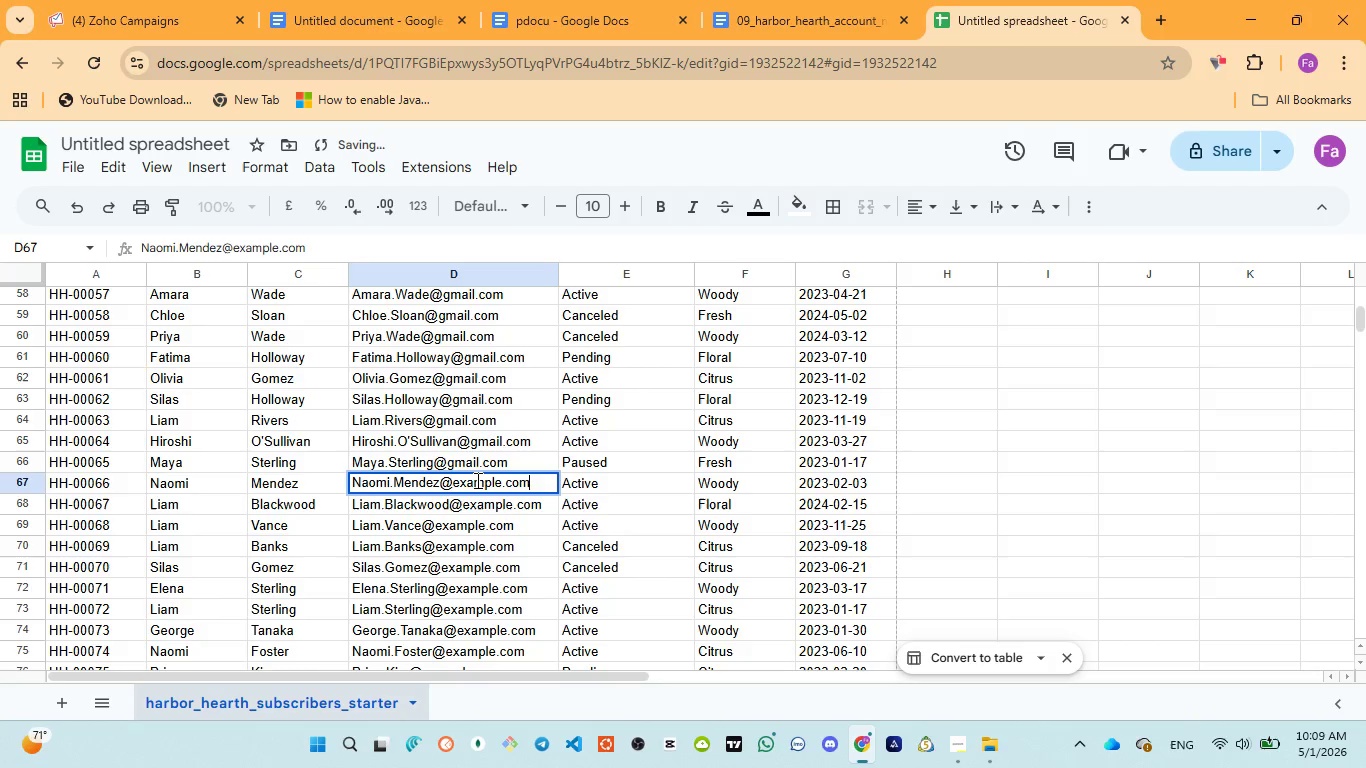 
triple_click([476, 480])
 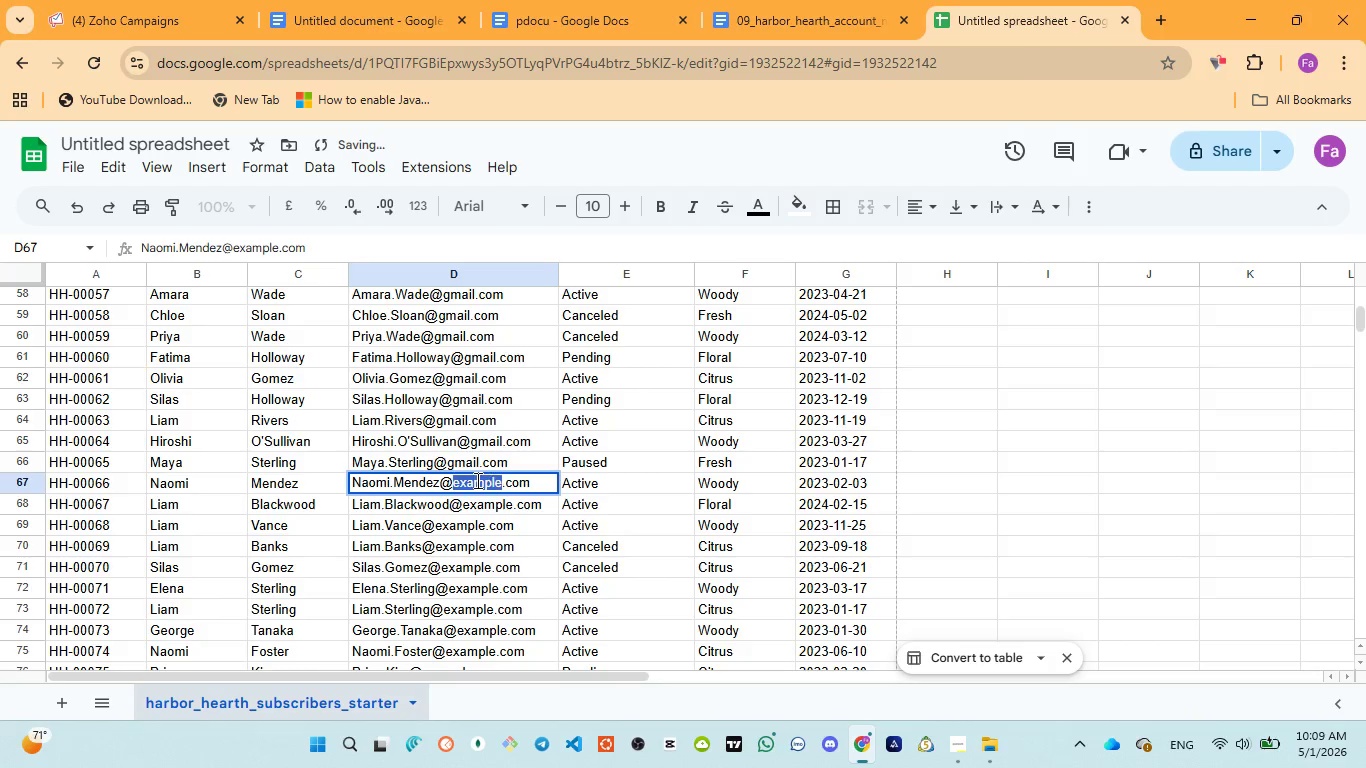 
triple_click([476, 480])
 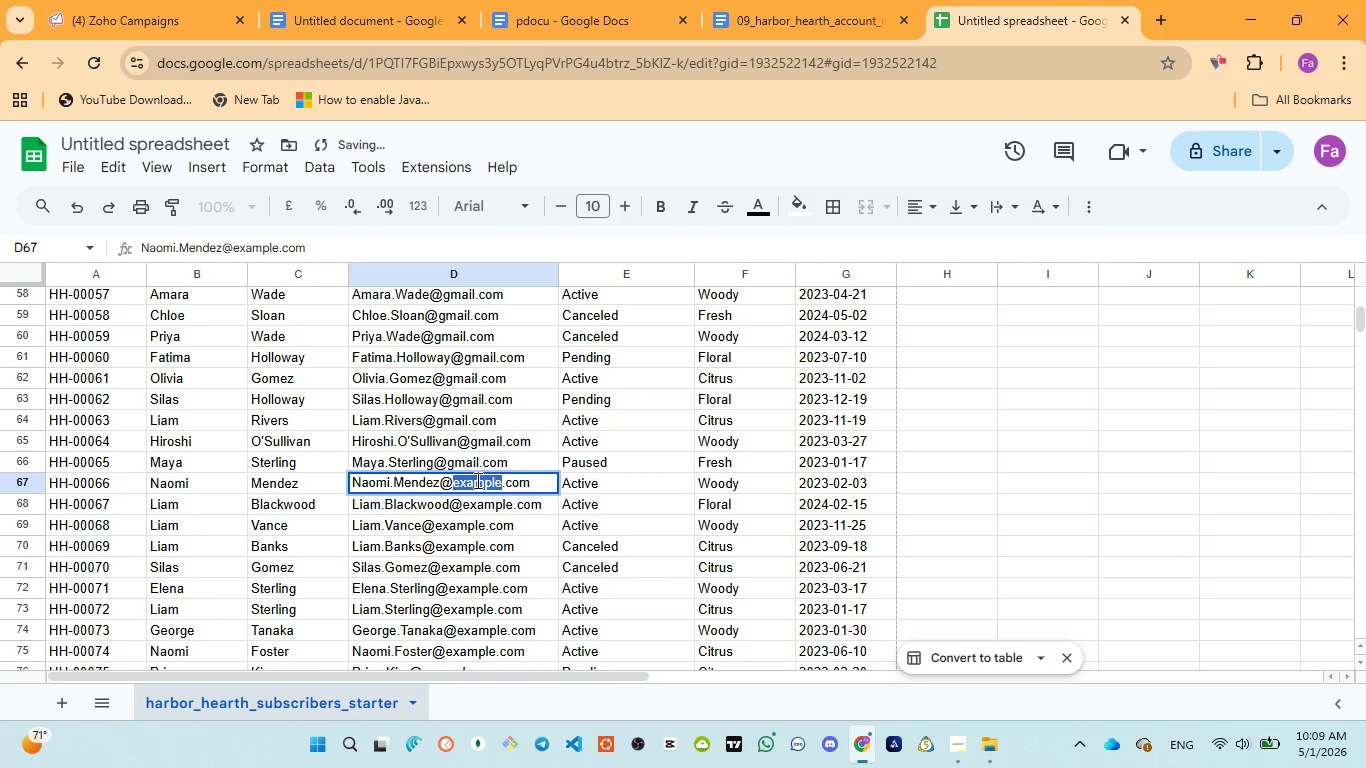 
key(Control+V)
 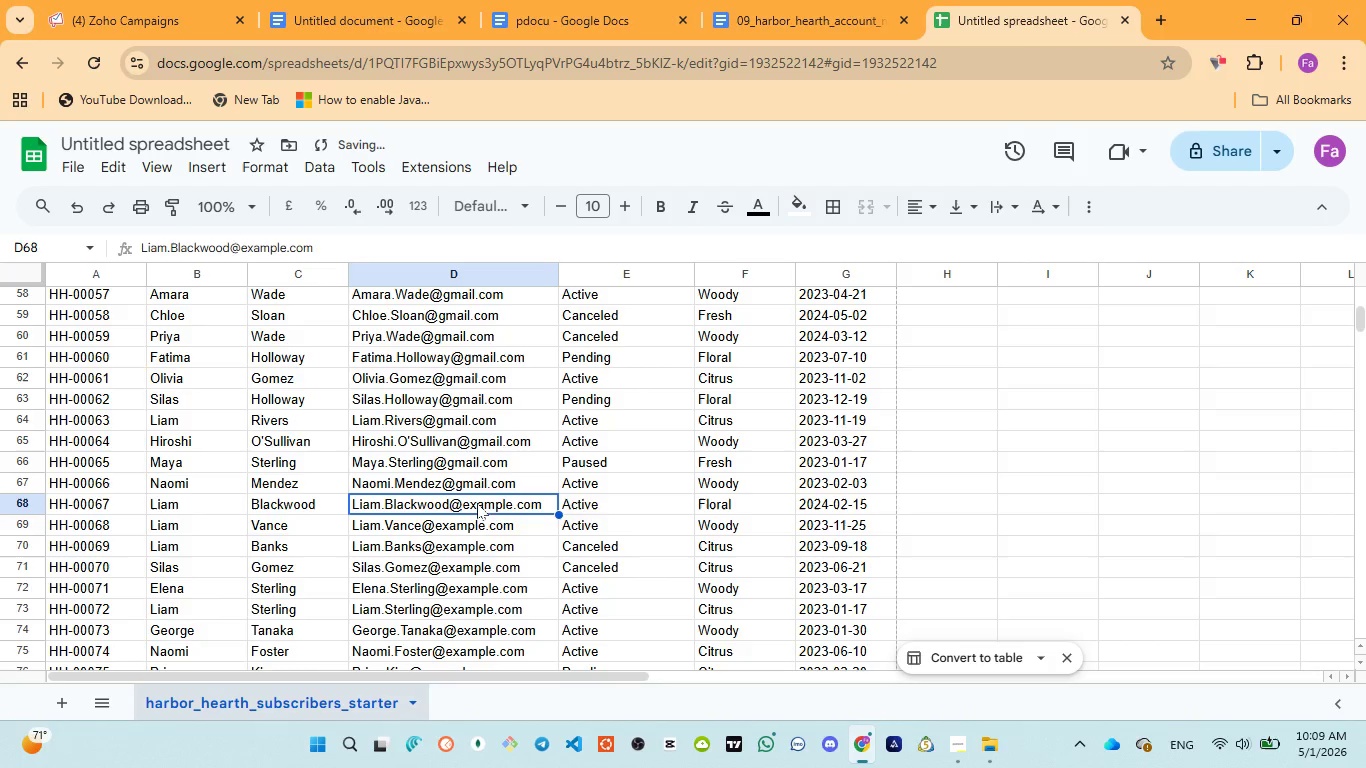 
double_click([482, 503])
 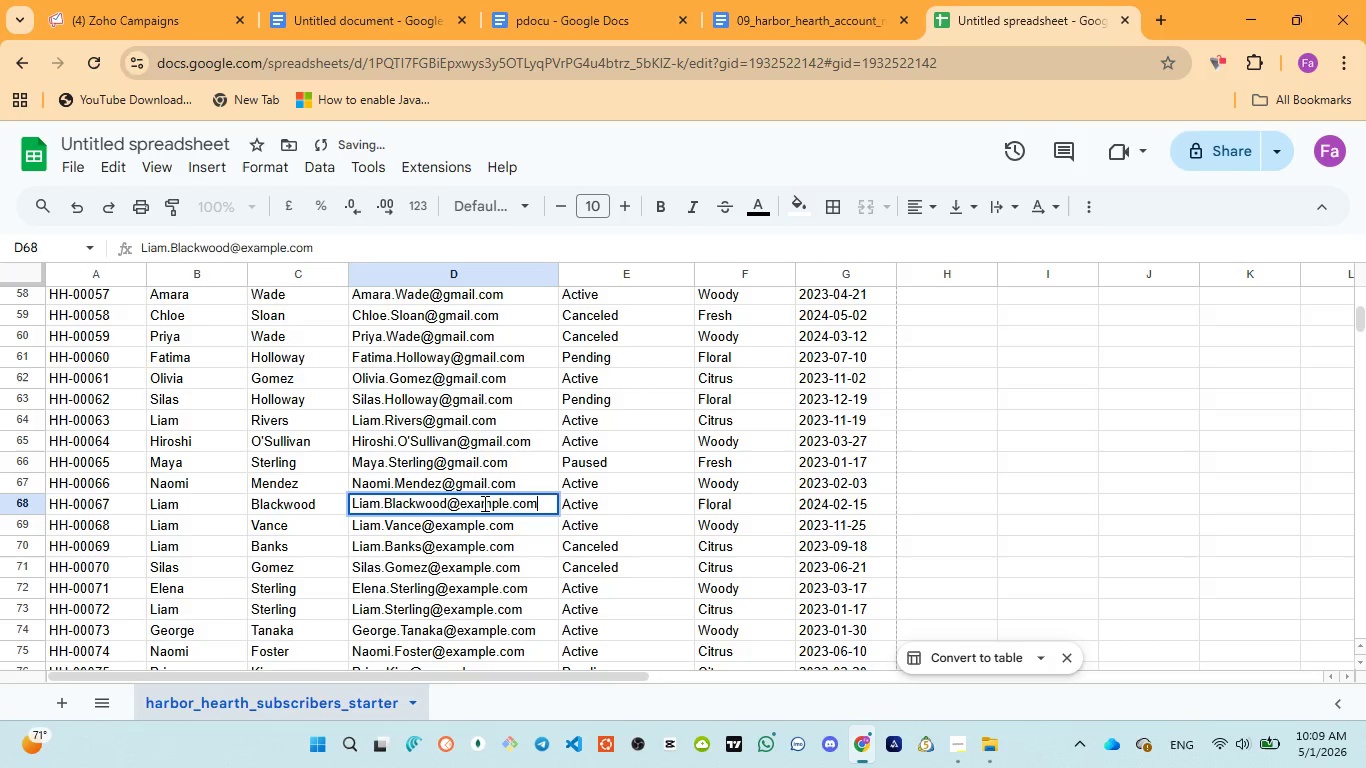 
triple_click([483, 503])
 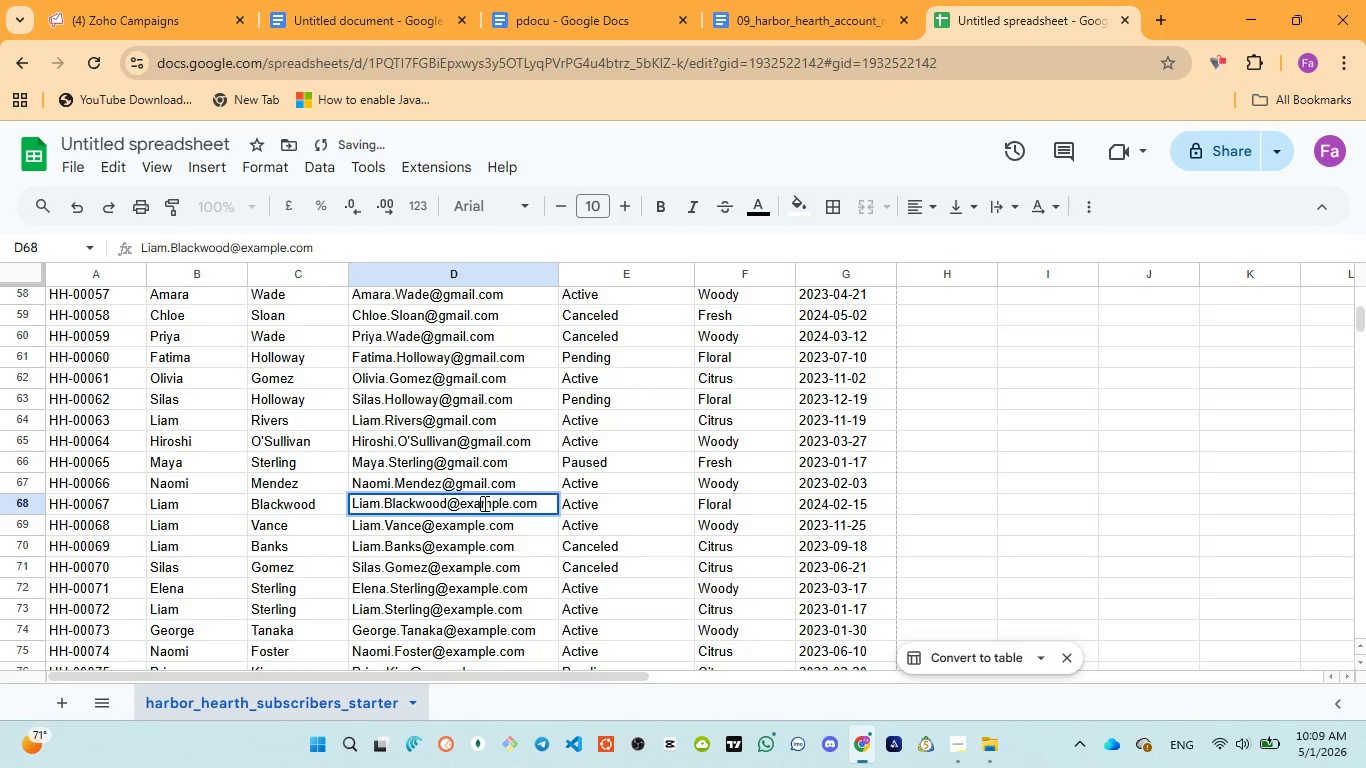 
triple_click([483, 503])
 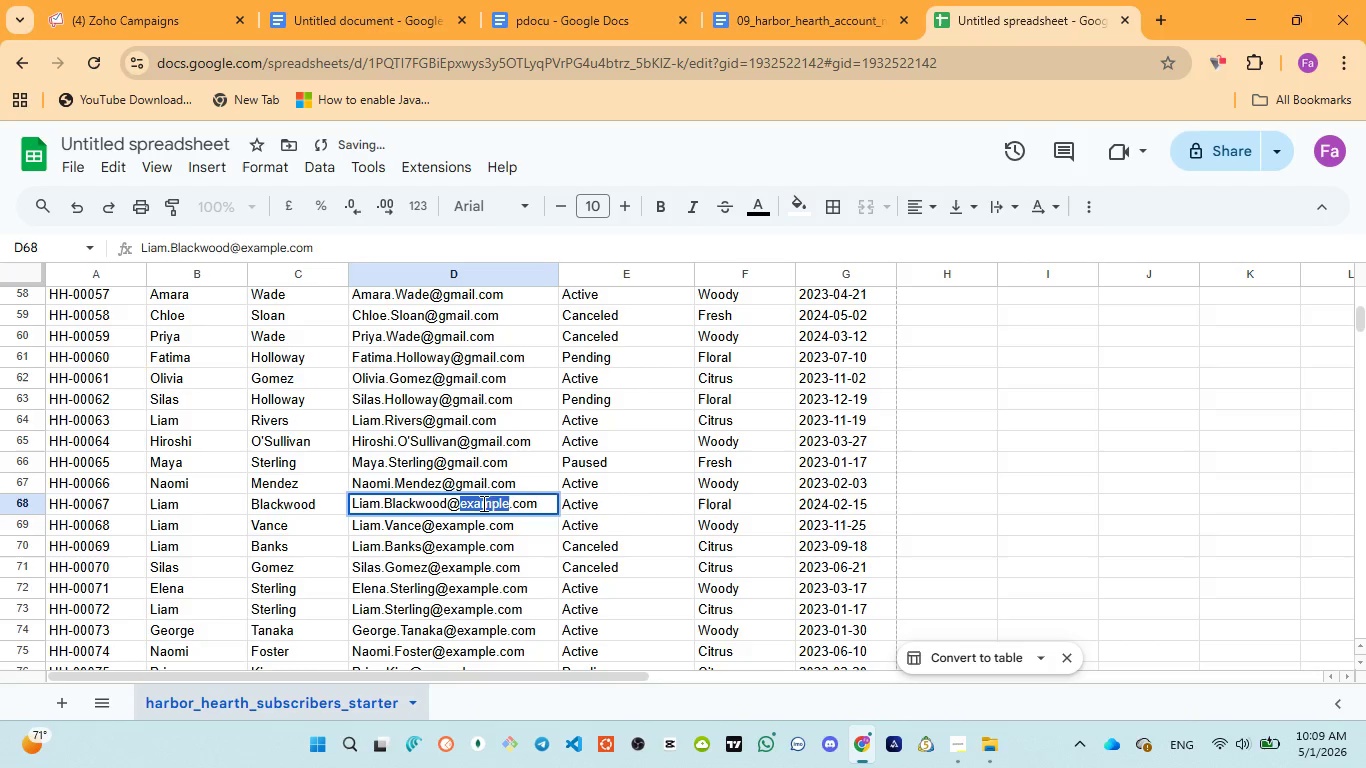 
key(Control+V)
 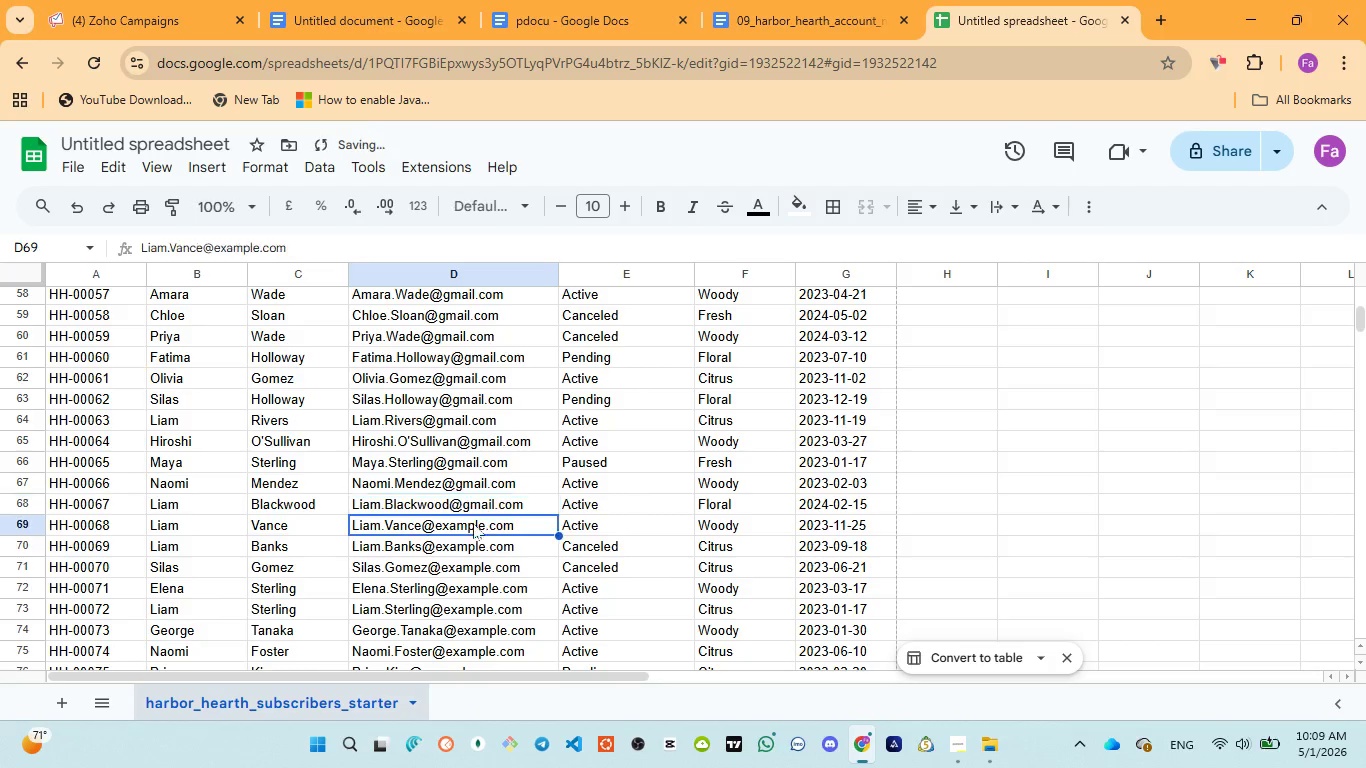 
double_click([466, 520])
 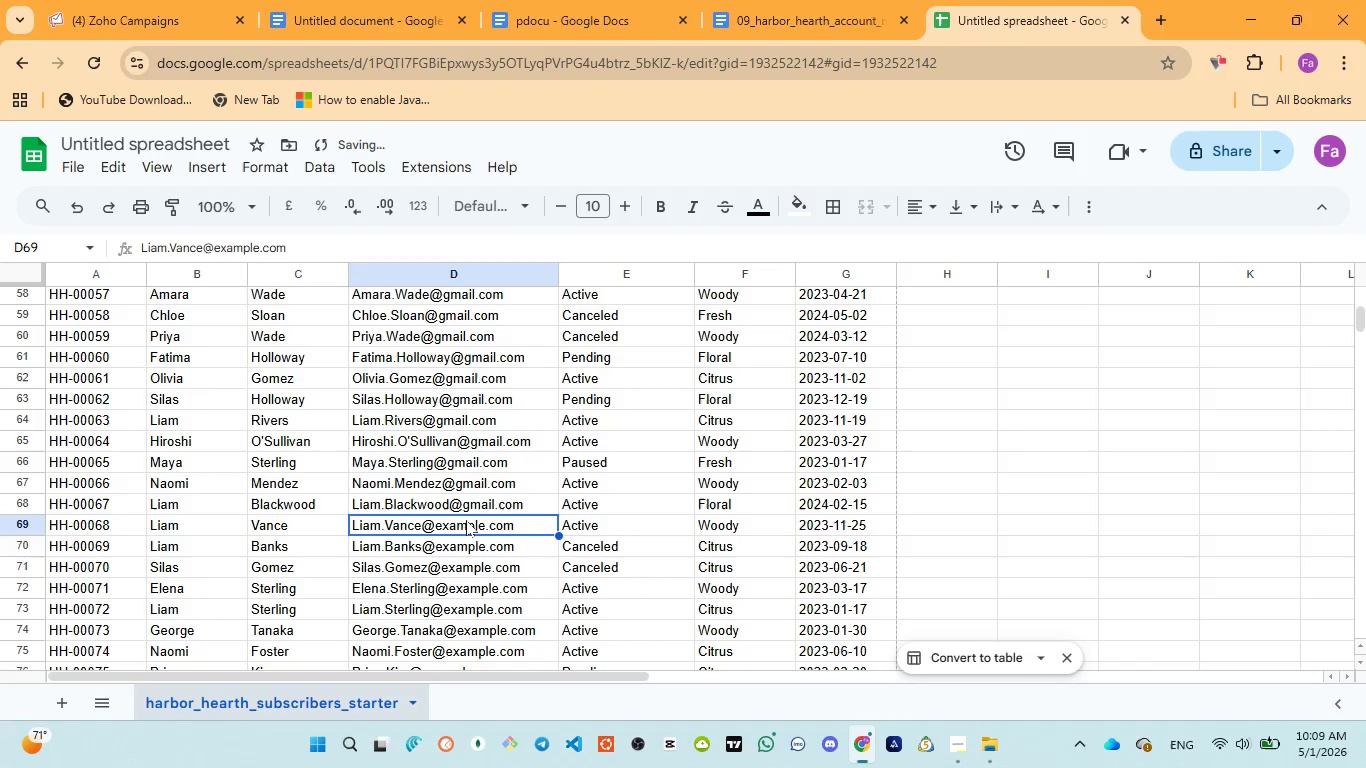 
triple_click([466, 520])
 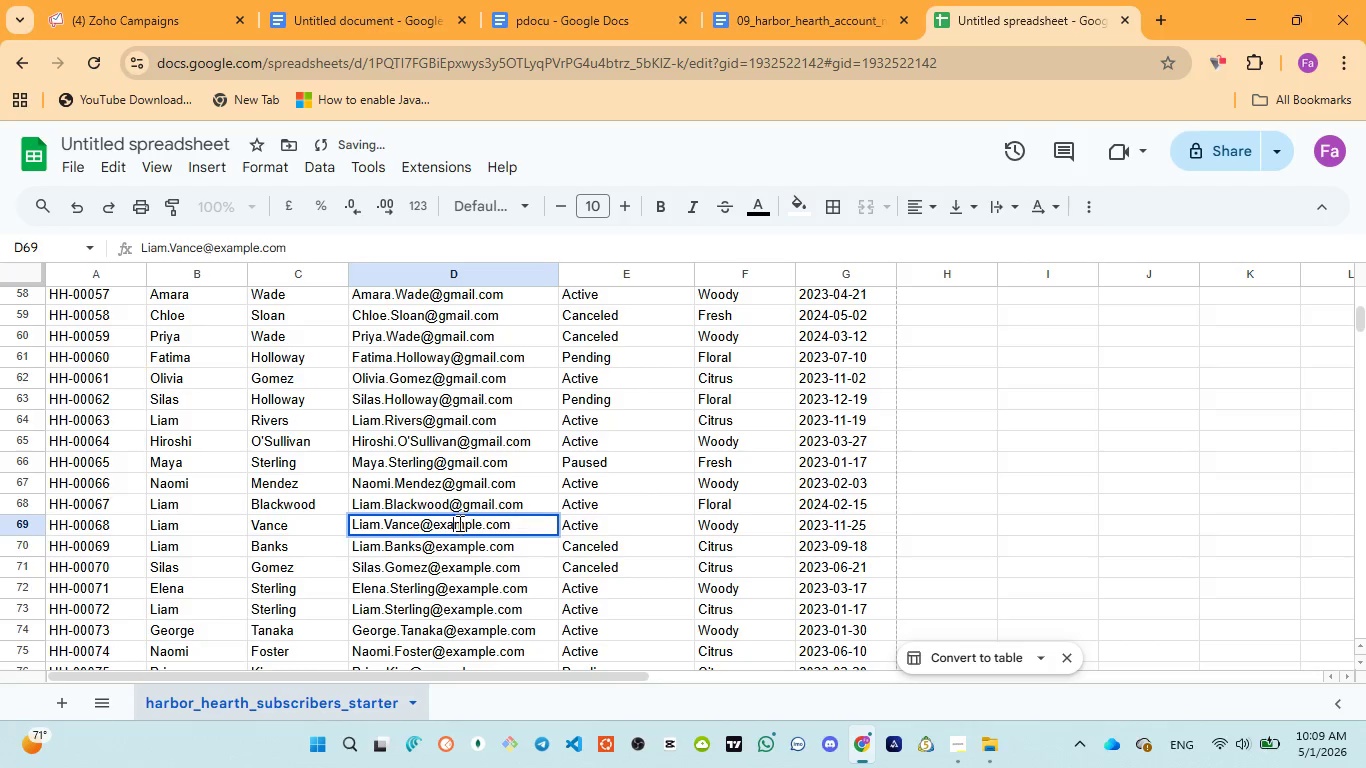 
triple_click([458, 523])
 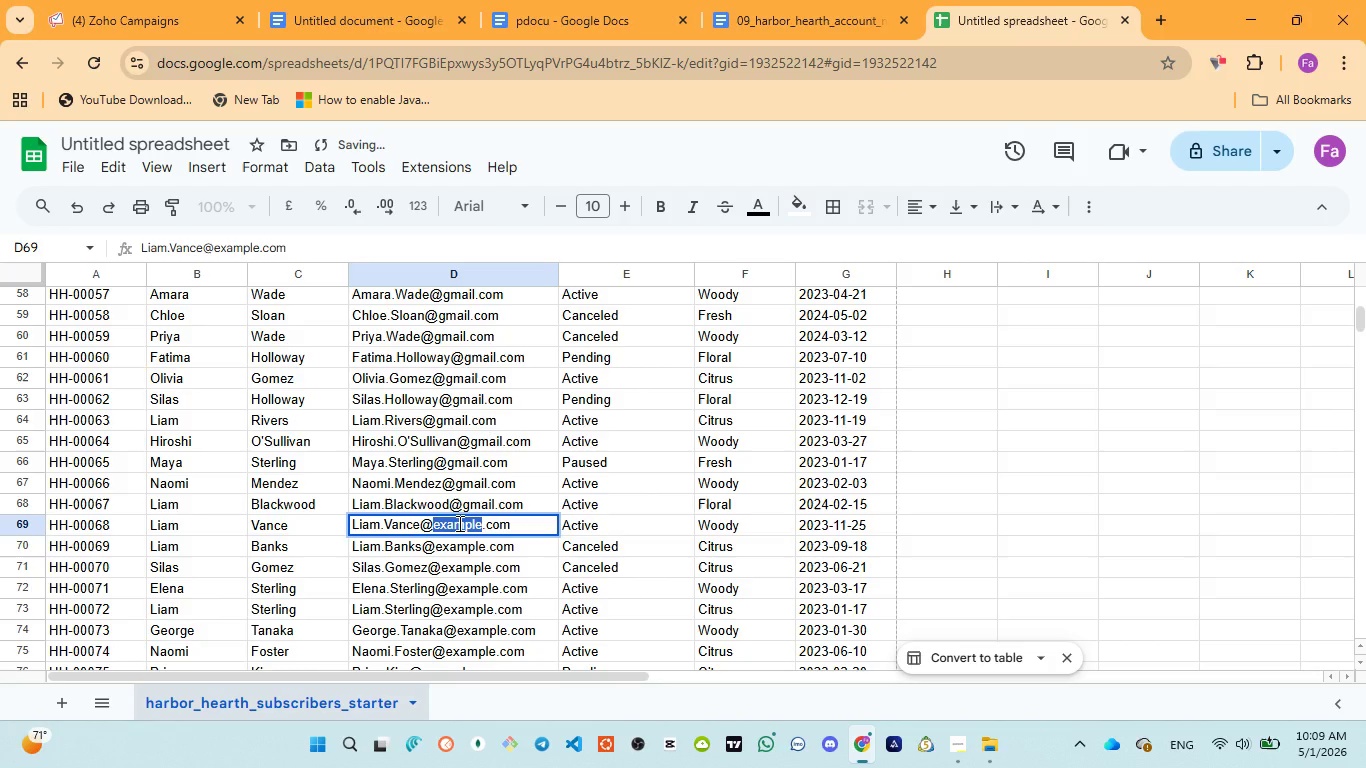 
key(Control+V)
 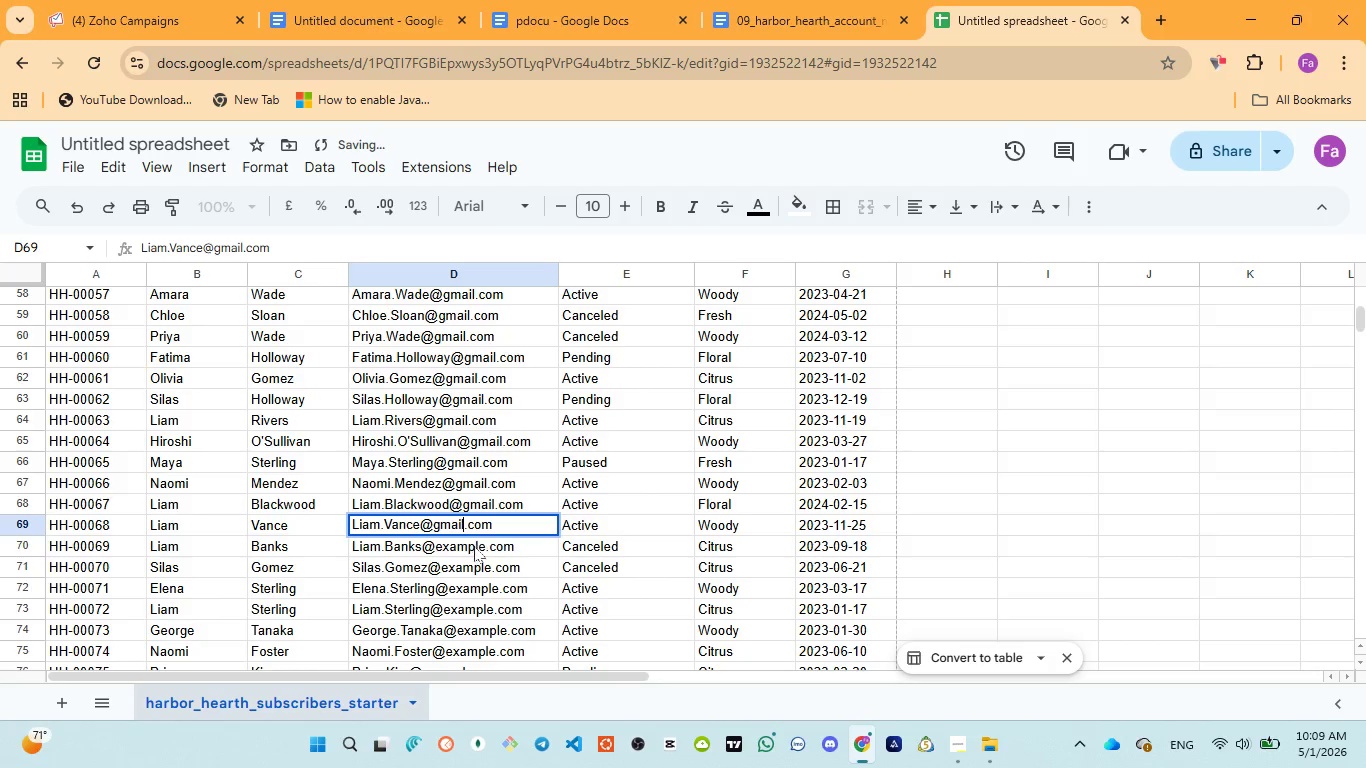 
left_click([473, 546])
 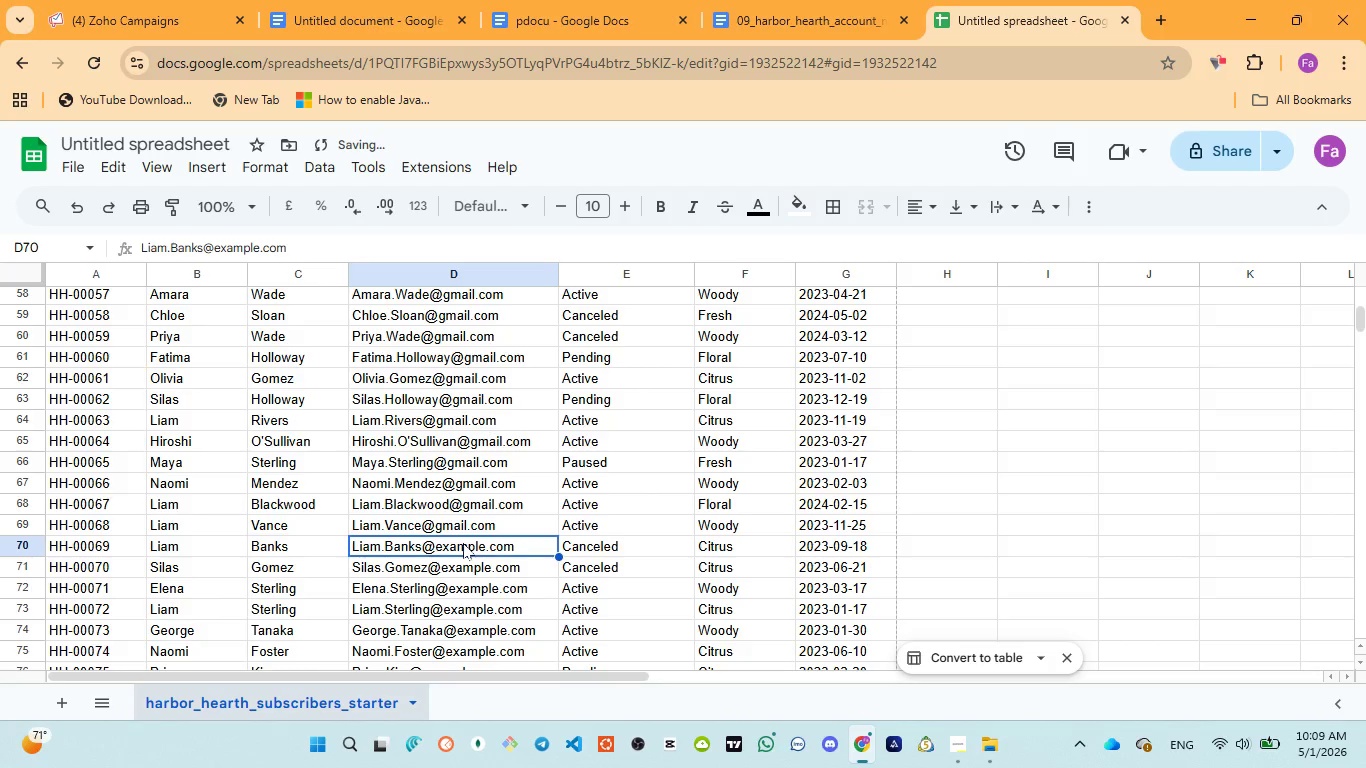 
triple_click([463, 542])
 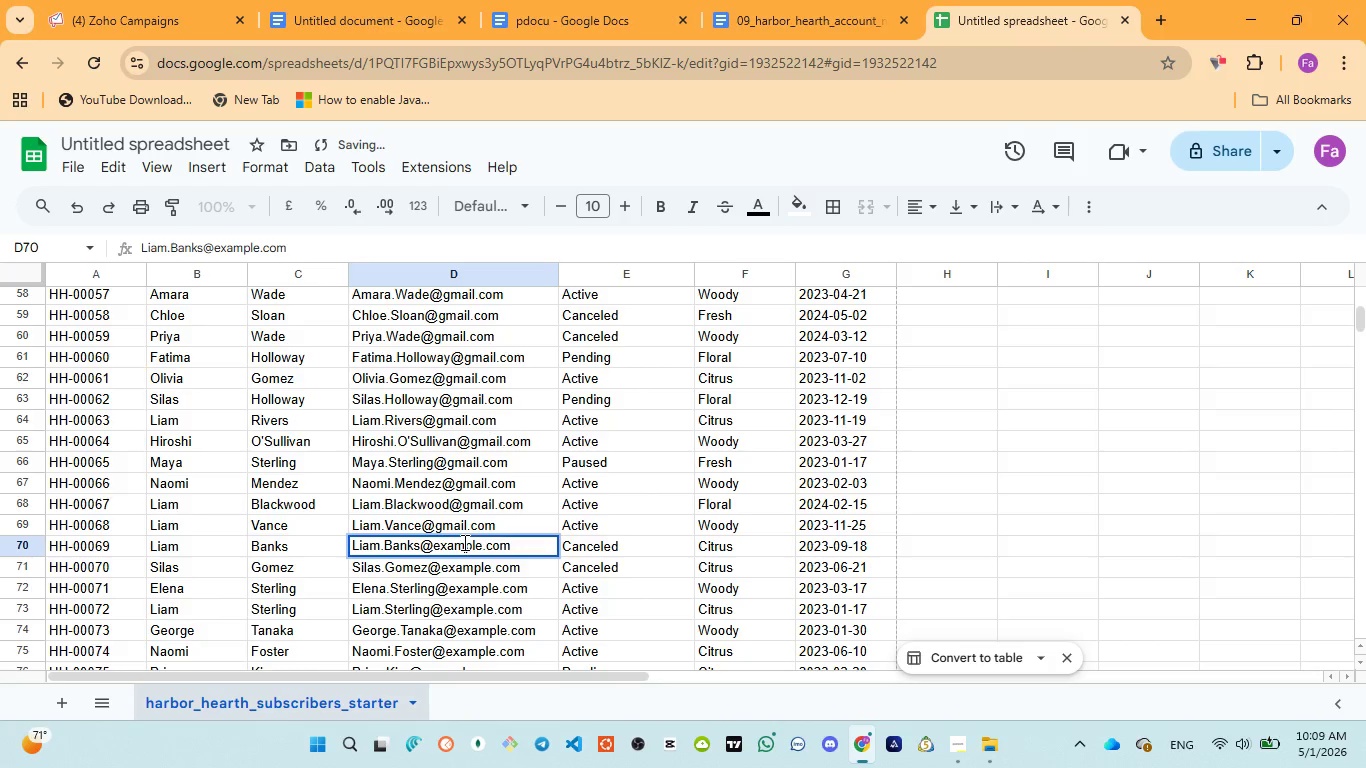 
double_click([463, 542])
 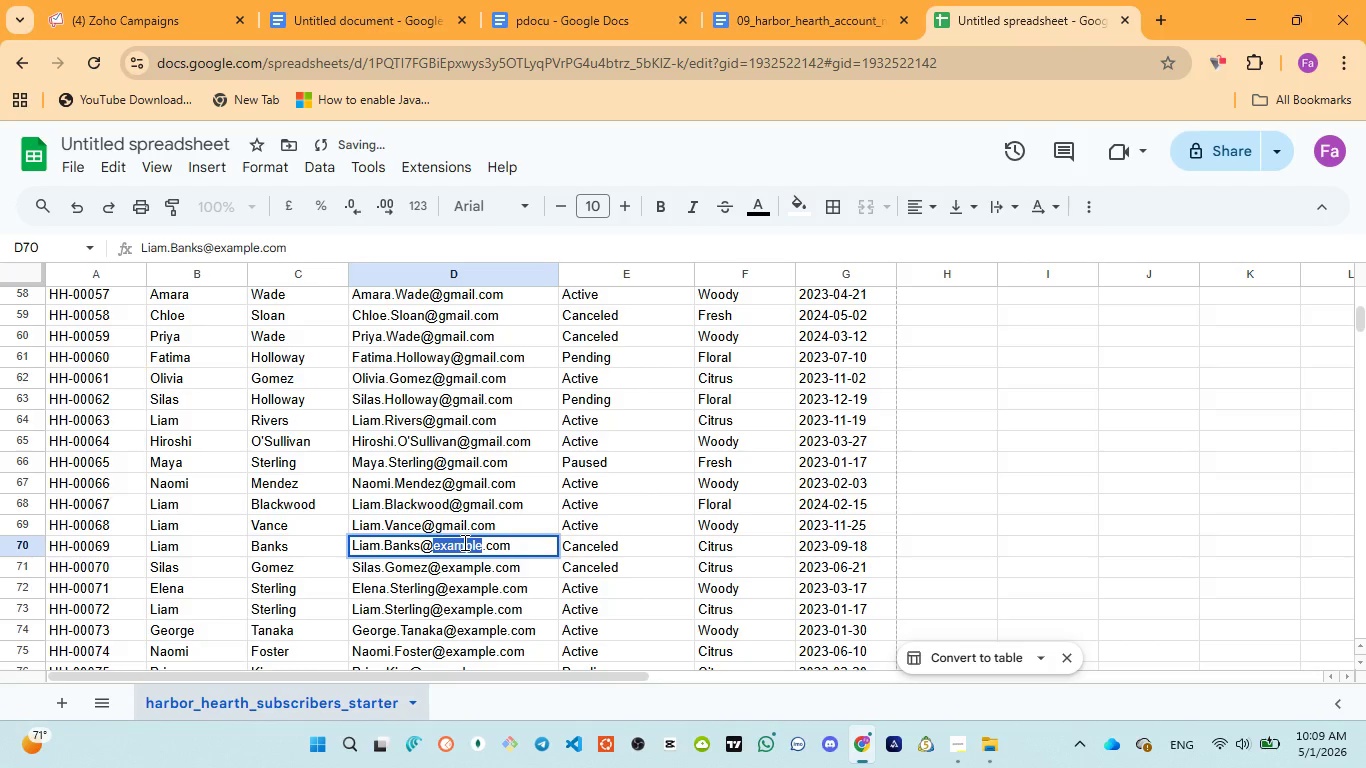 
key(Control+V)
 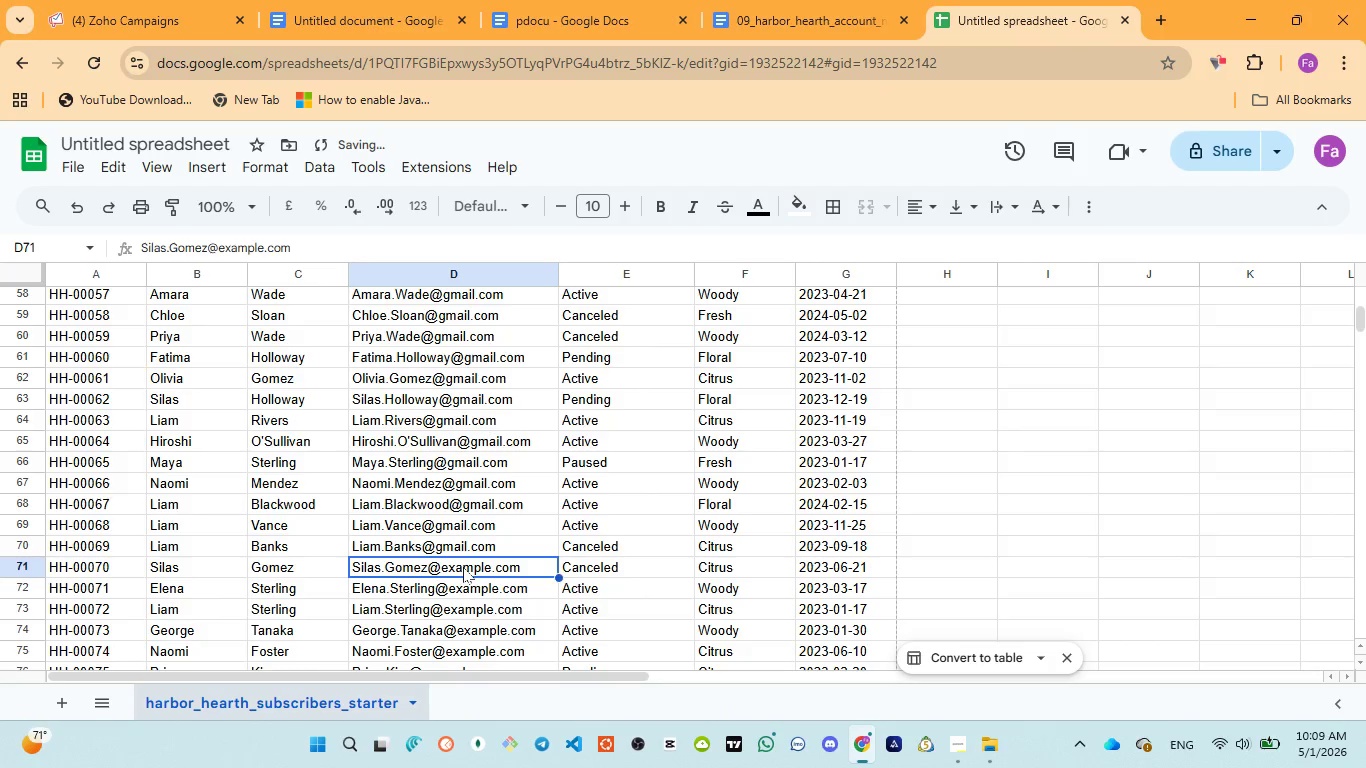 
double_click([463, 567])
 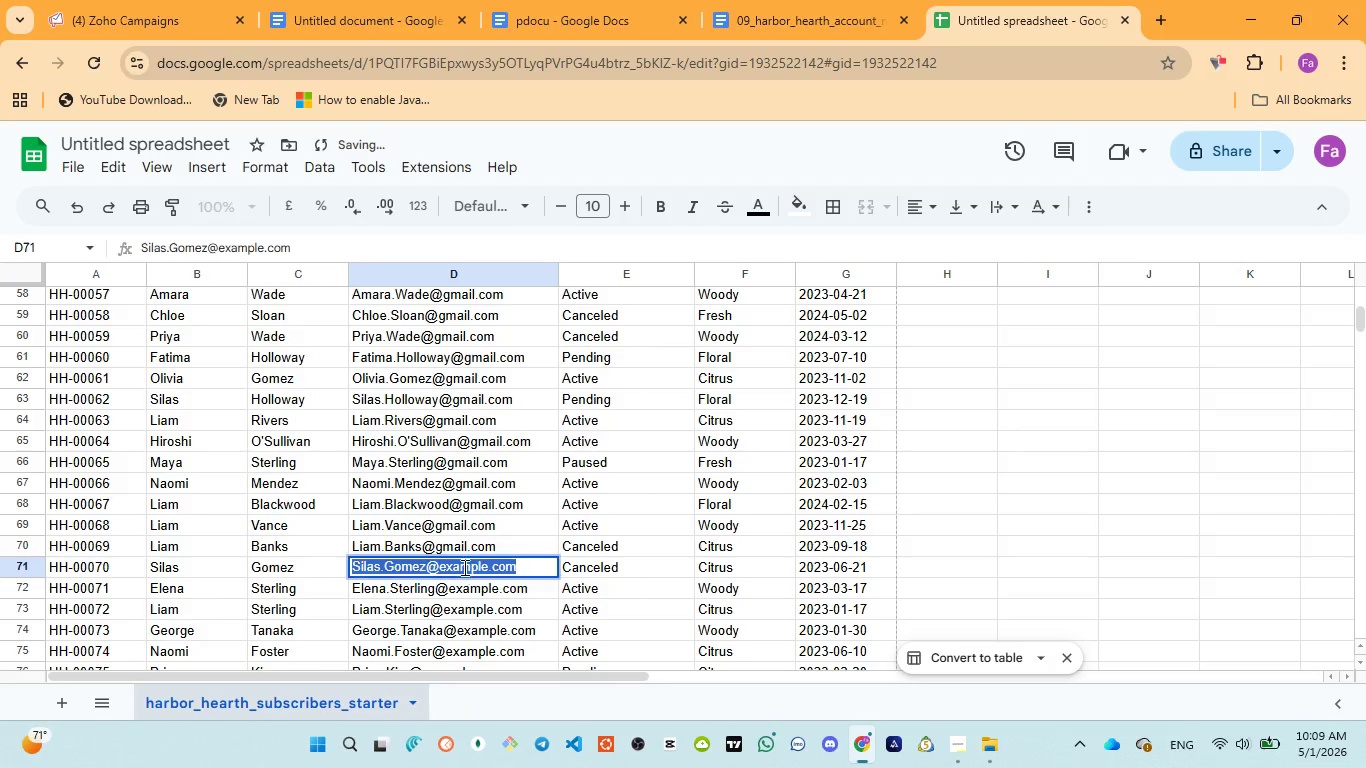 
triple_click([463, 567])
 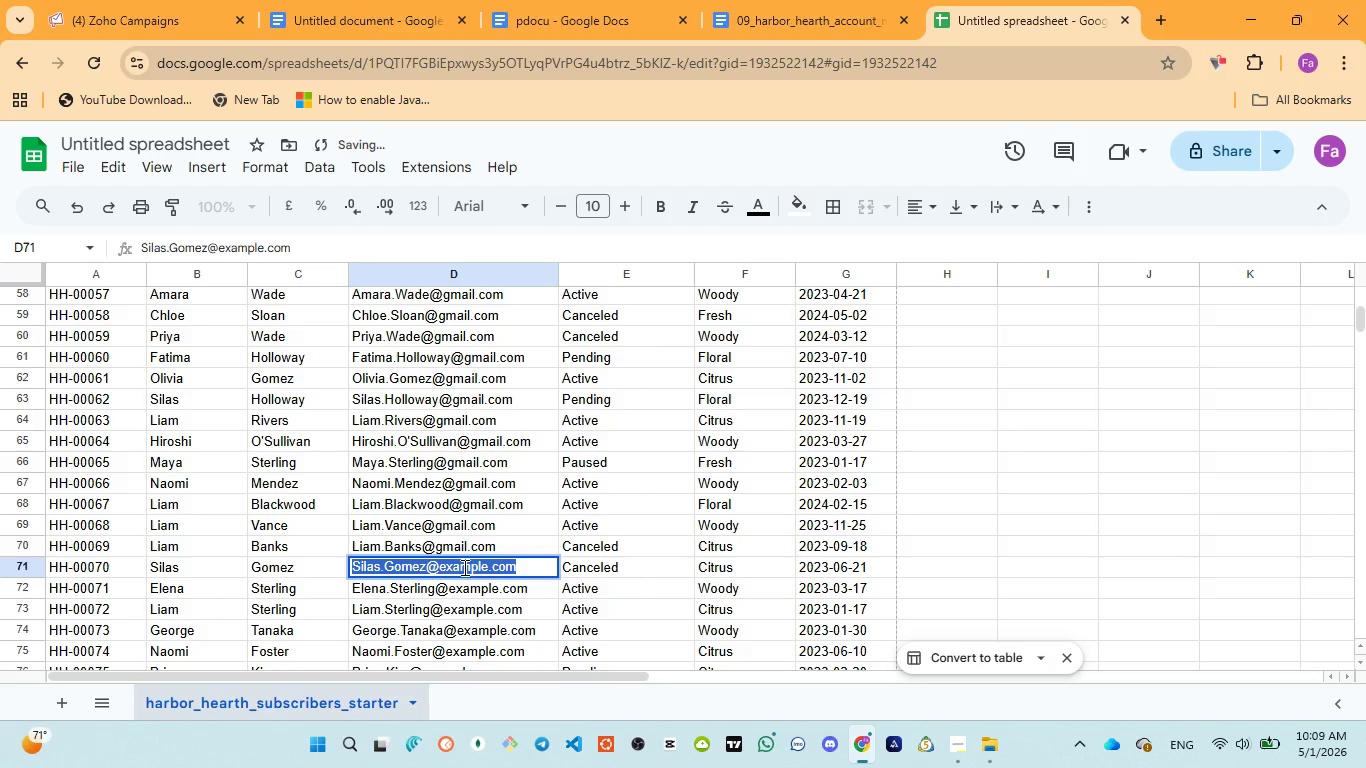 
key(Control+ControlLeft)
 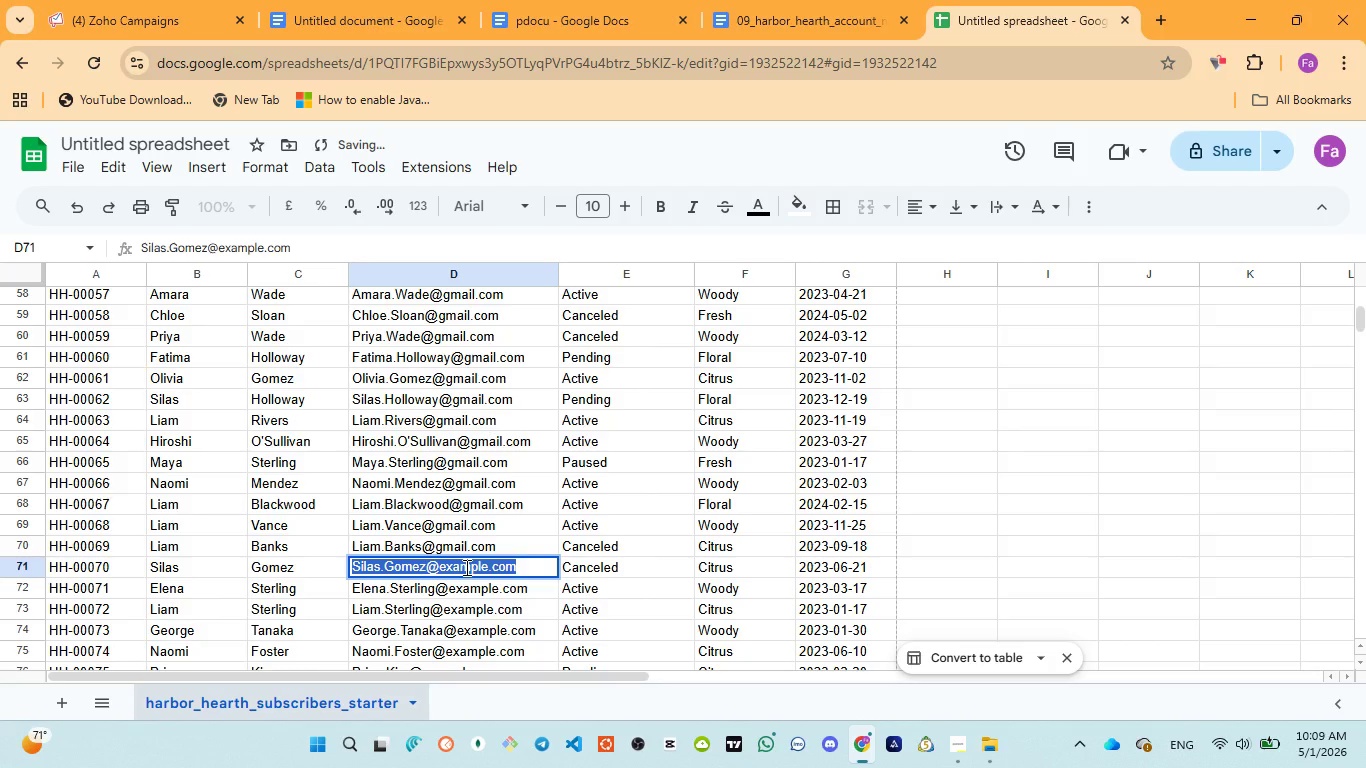 
left_click([465, 567])
 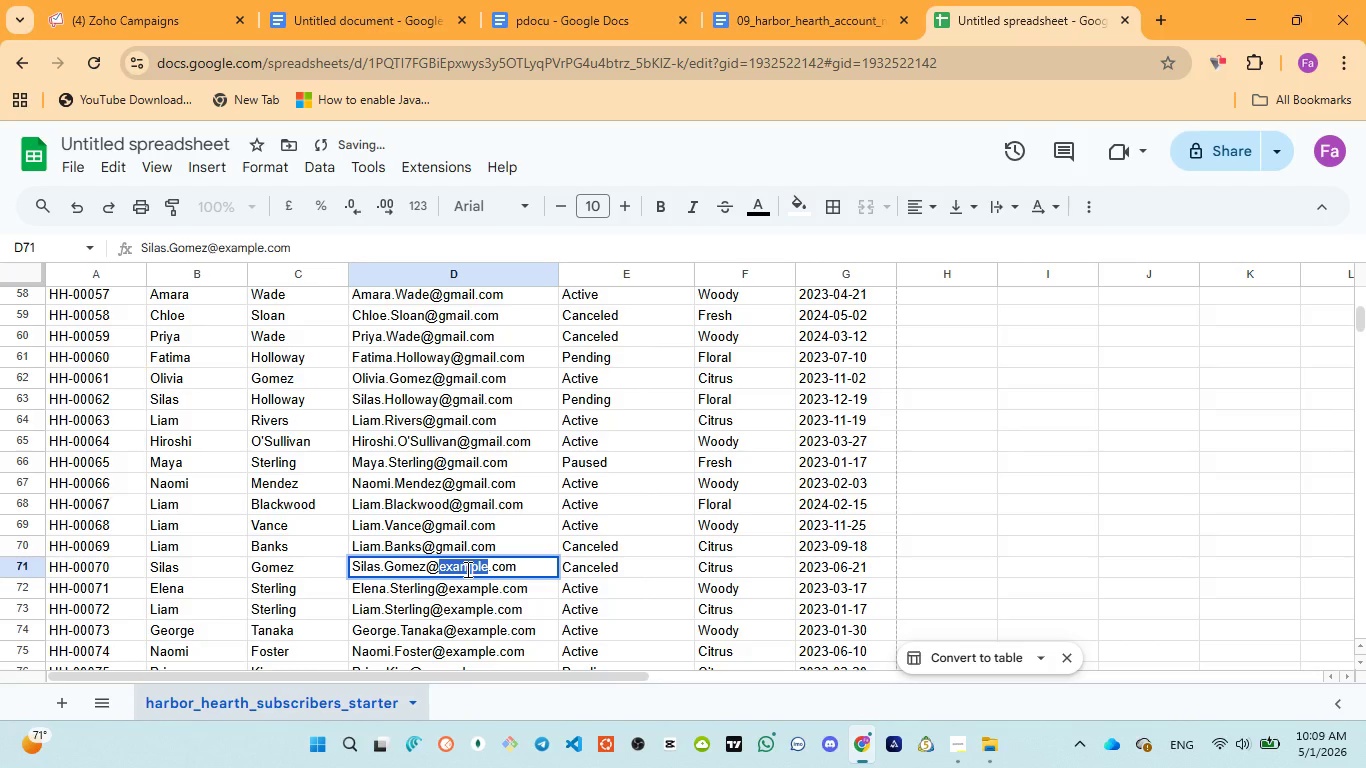 
key(Control+V)
 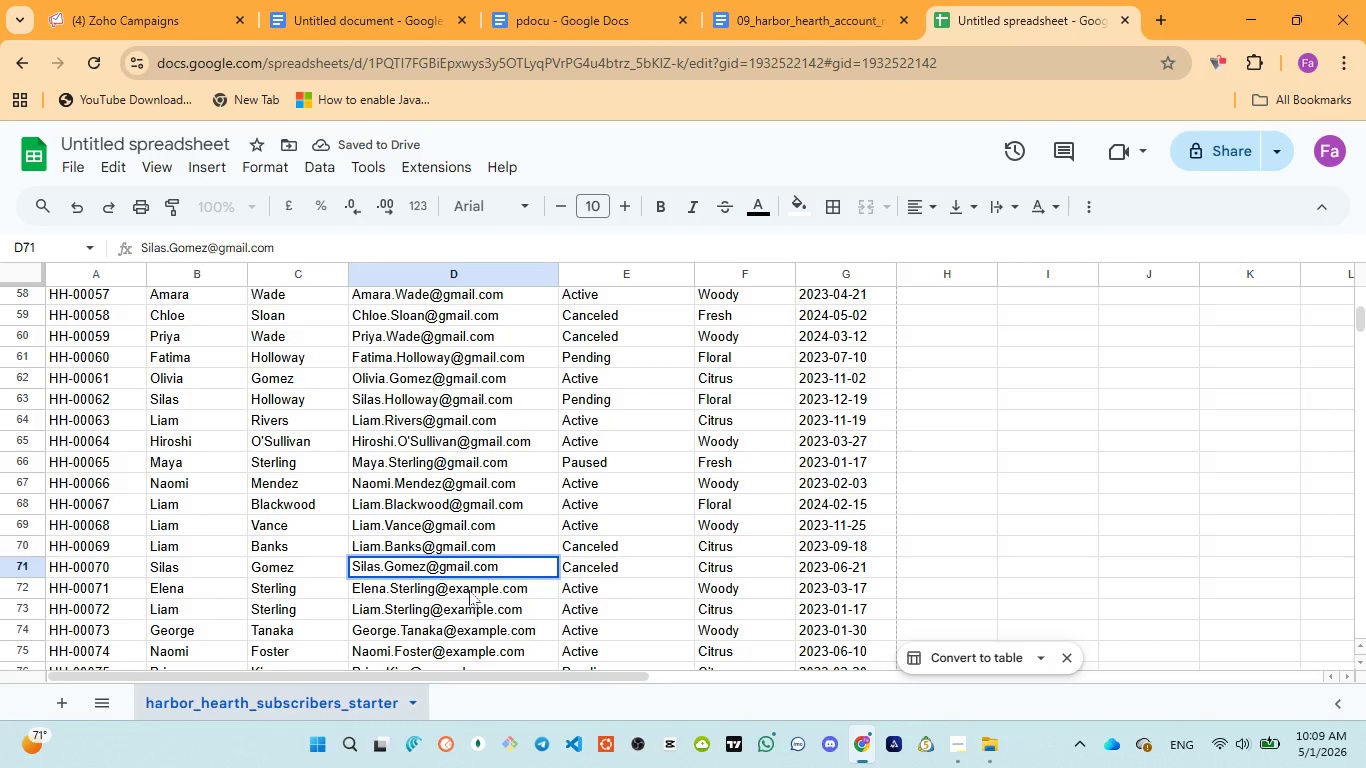 
left_click_drag(start_coordinate=[469, 588], to_coordinate=[476, 585])
 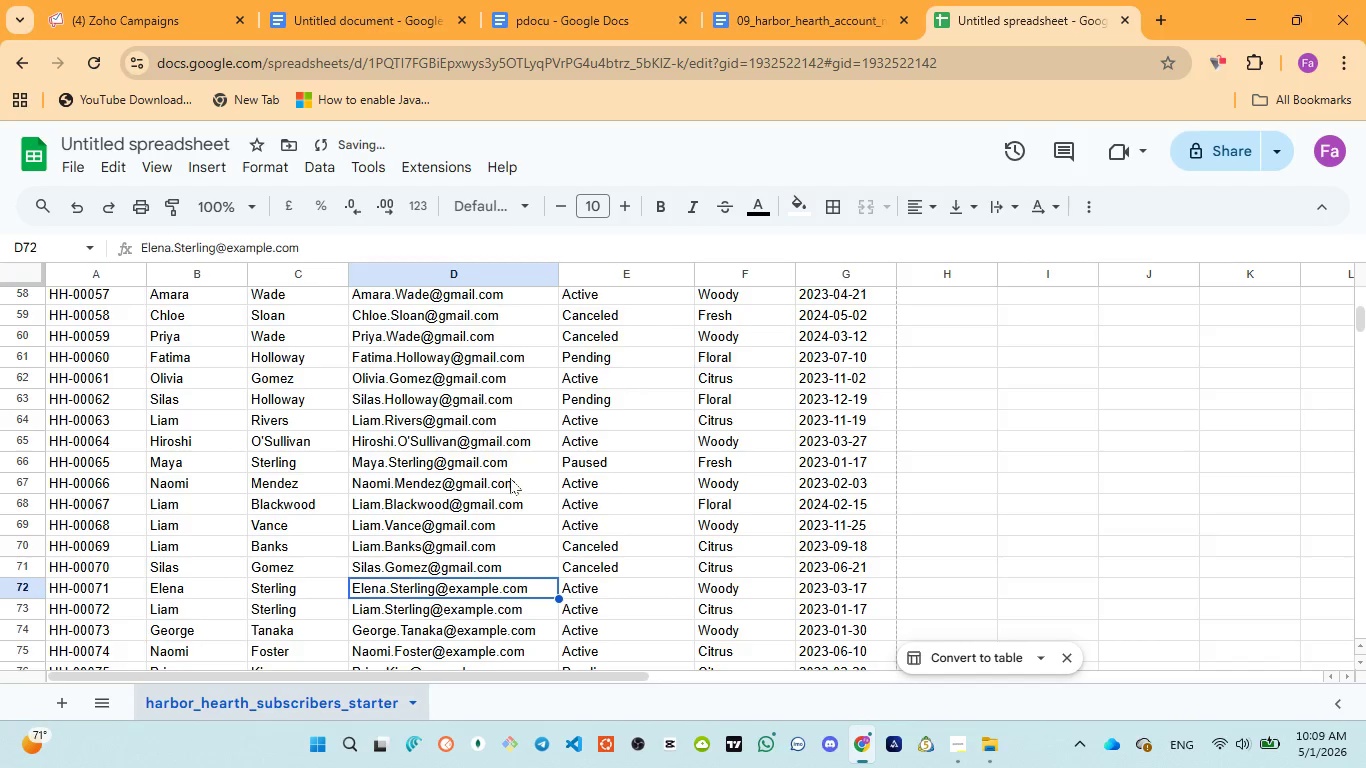 
scroll: coordinate [509, 482], scroll_direction: down, amount: 2.0
 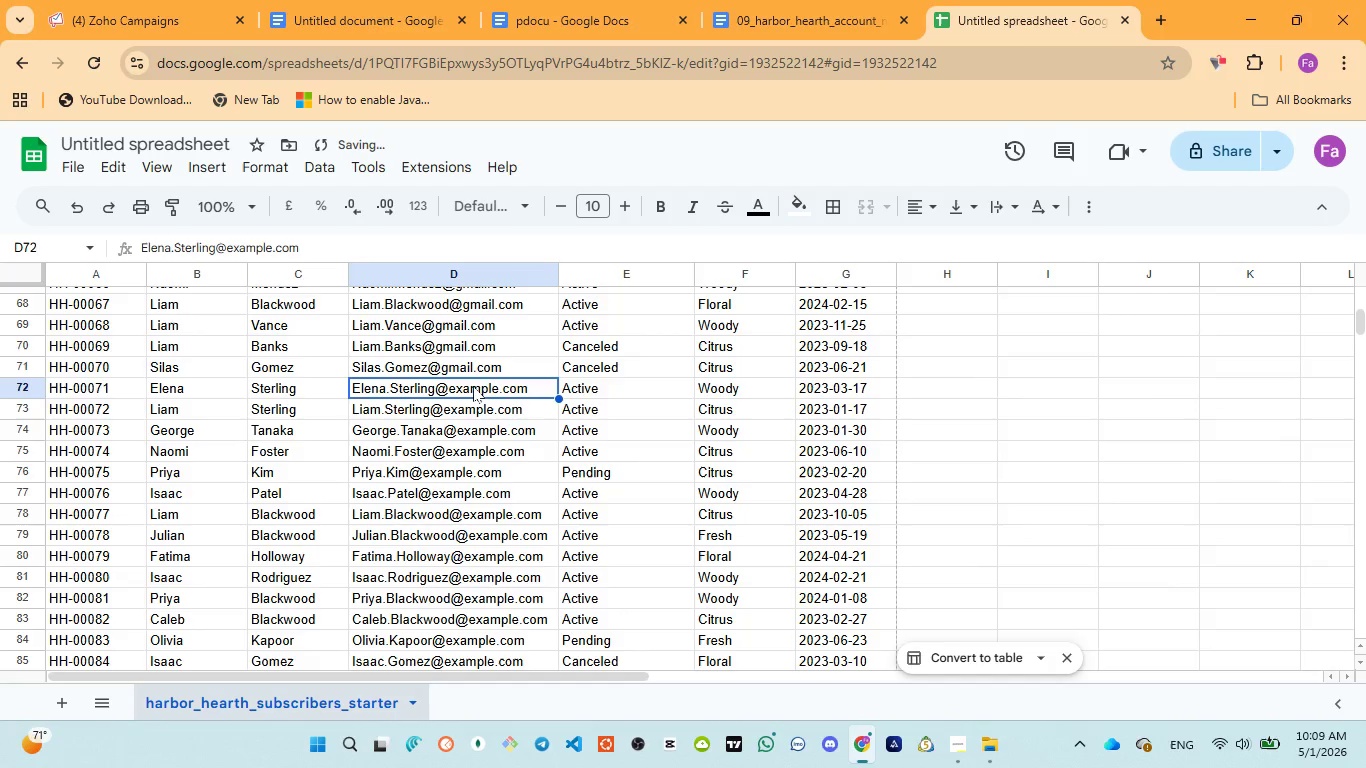 
double_click([473, 386])
 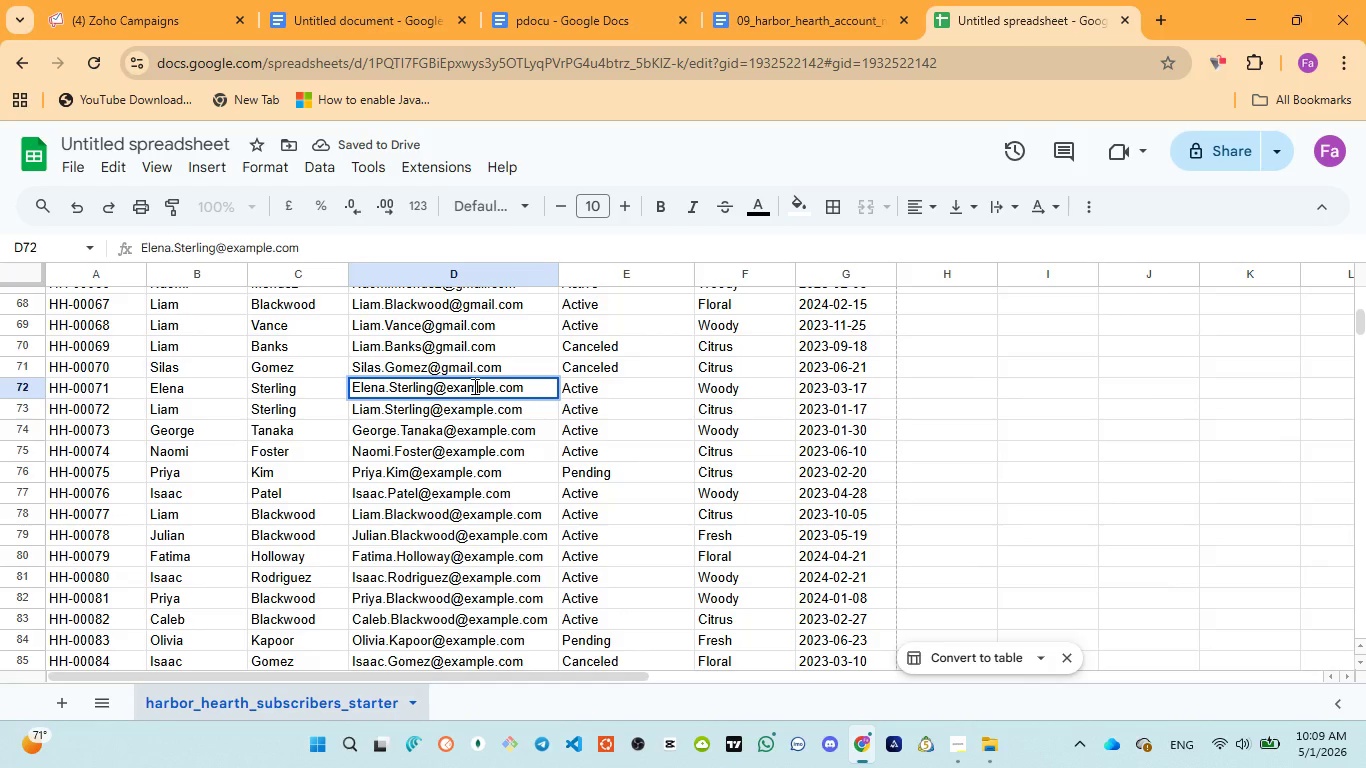 
double_click([473, 386])
 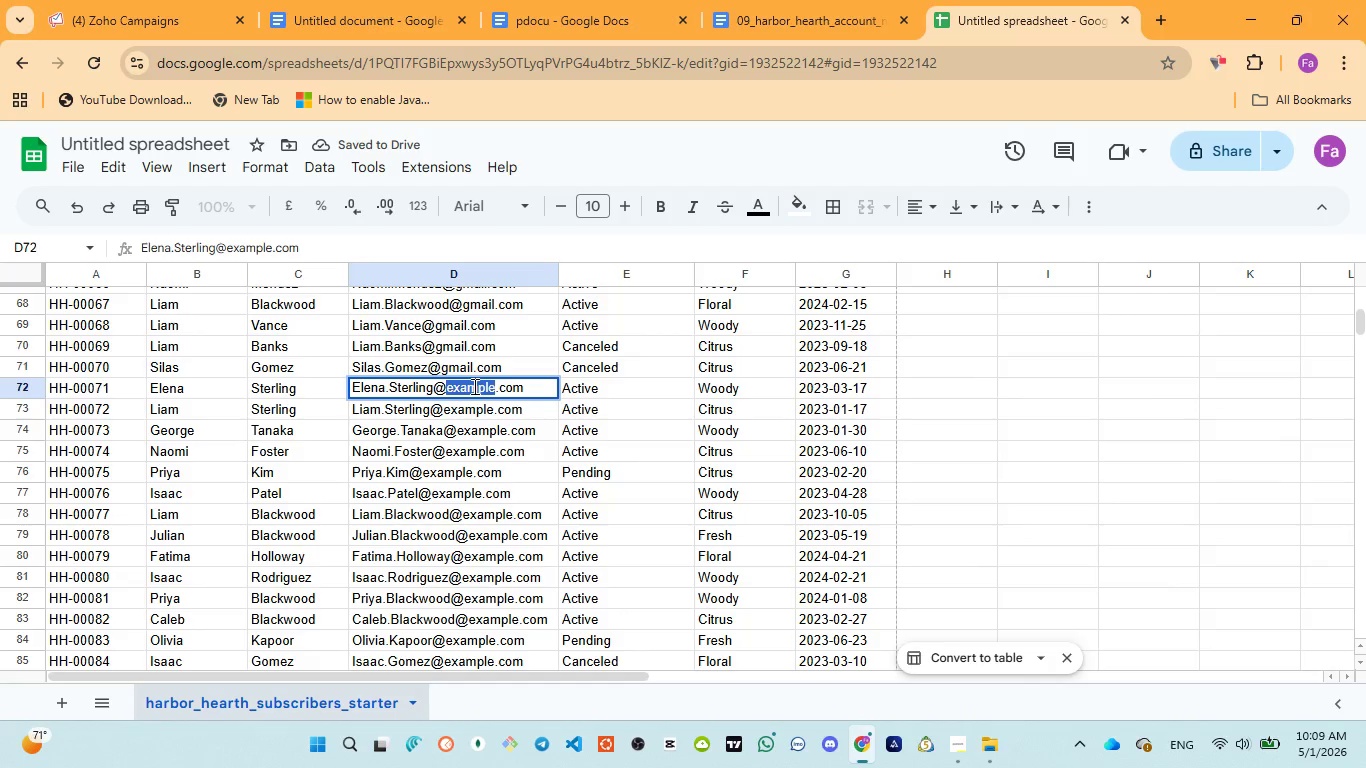 
key(Control+V)
 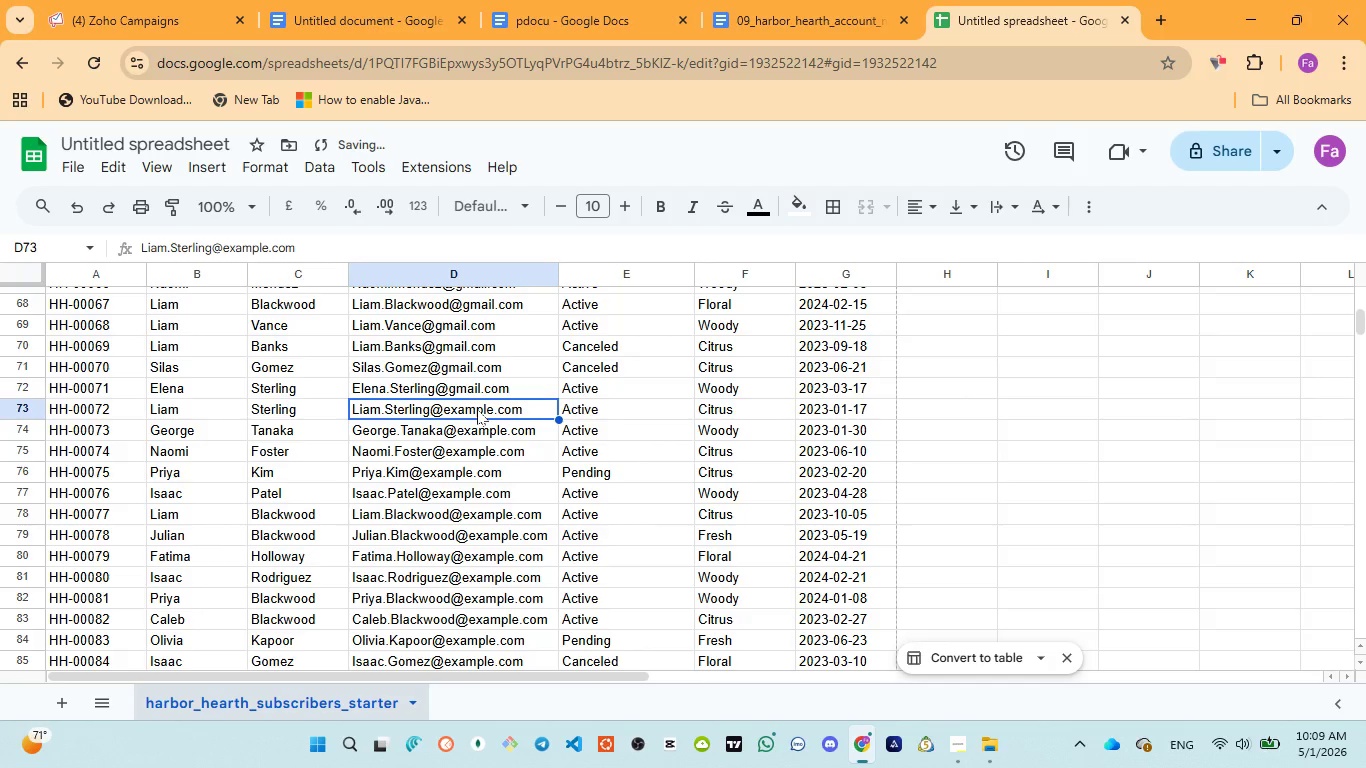 
double_click([477, 409])
 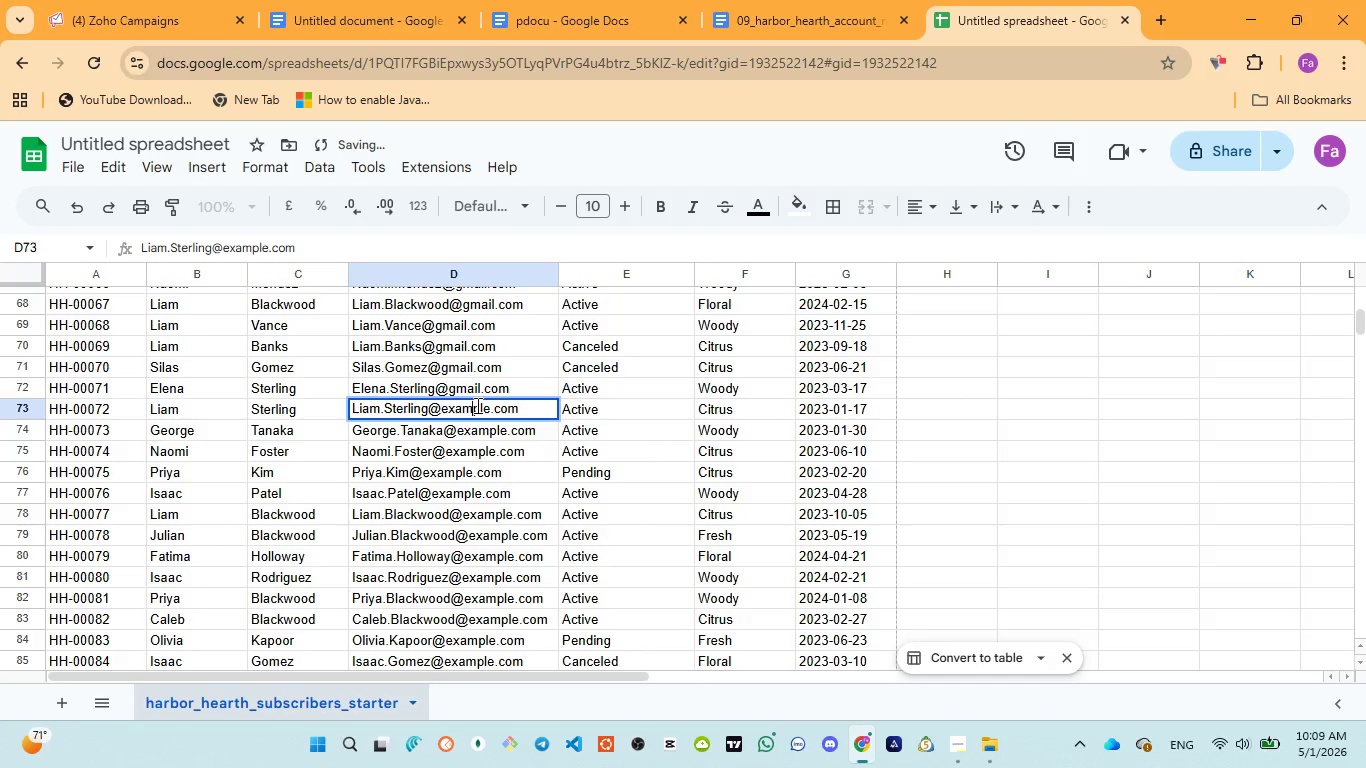 
triple_click([476, 405])
 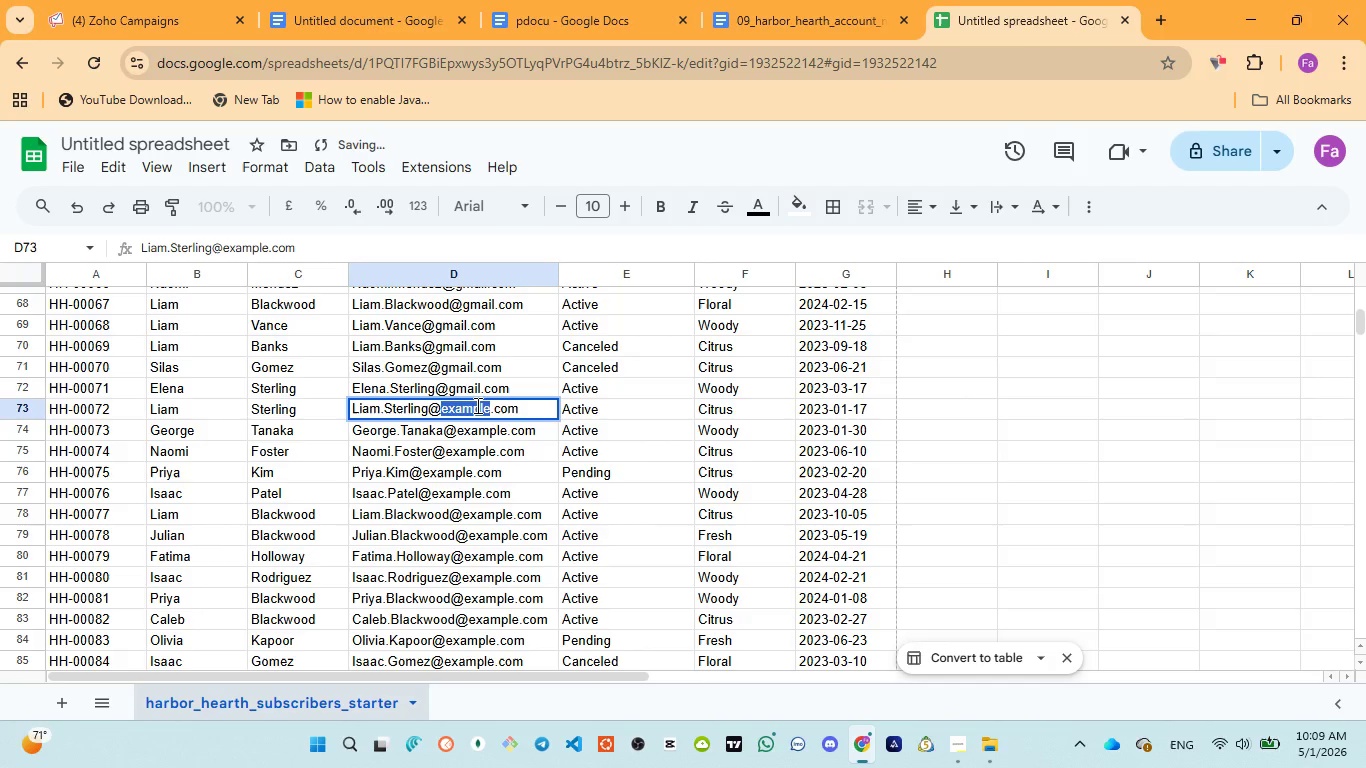 
triple_click([476, 405])
 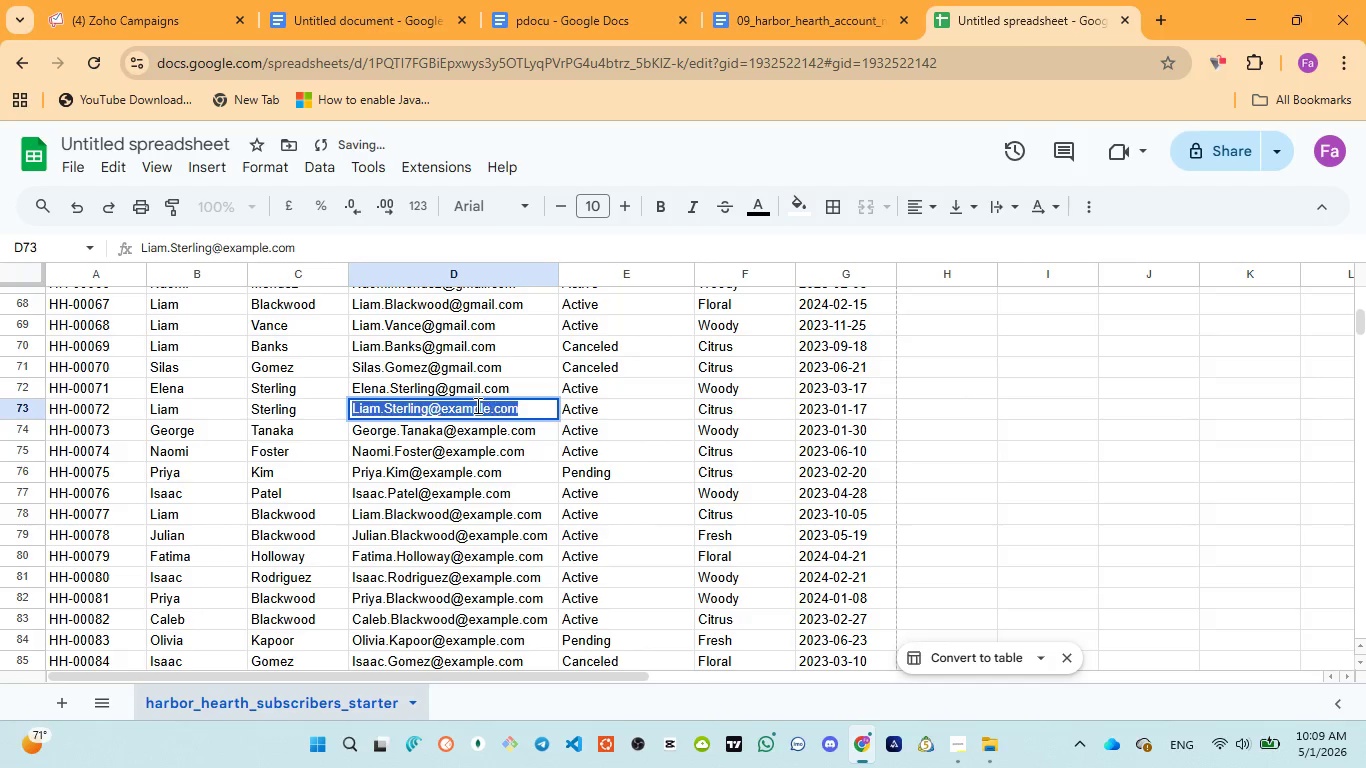 
triple_click([476, 405])
 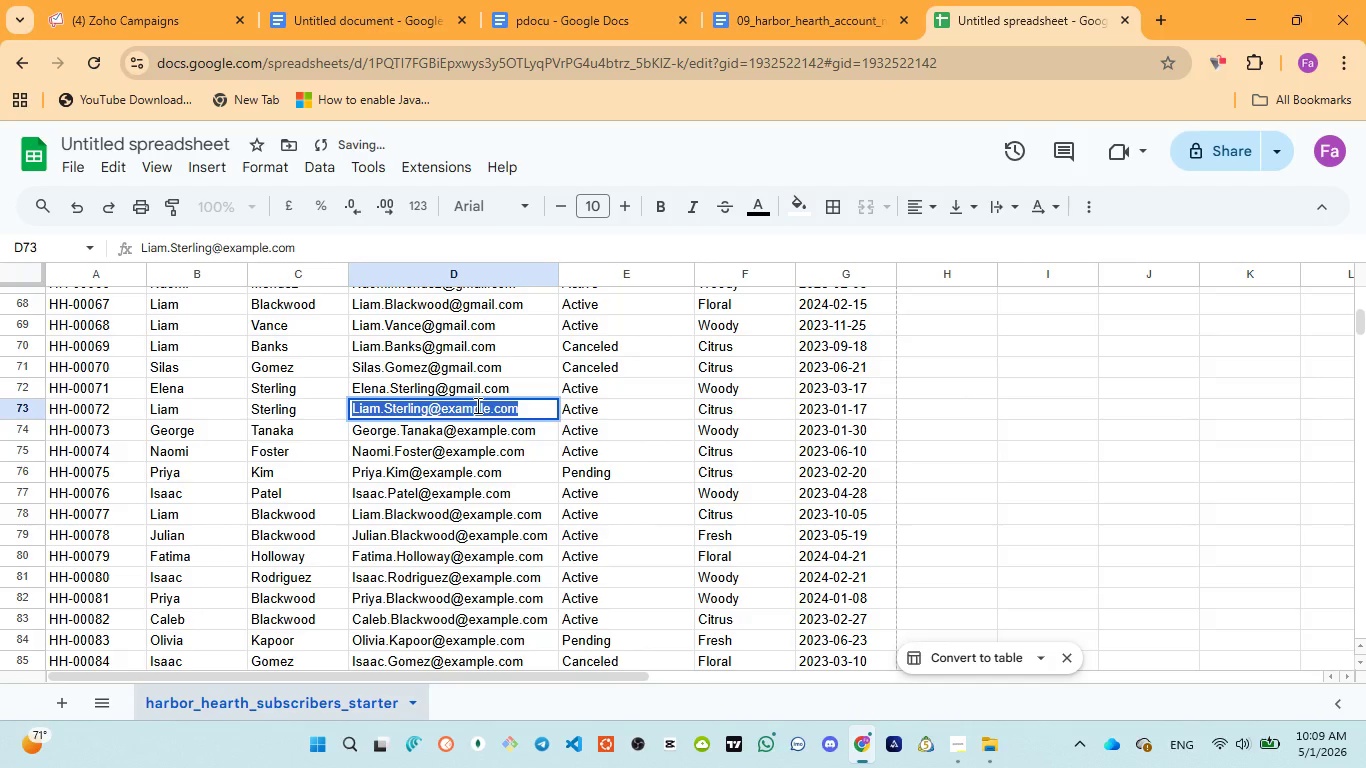 
triple_click([476, 405])
 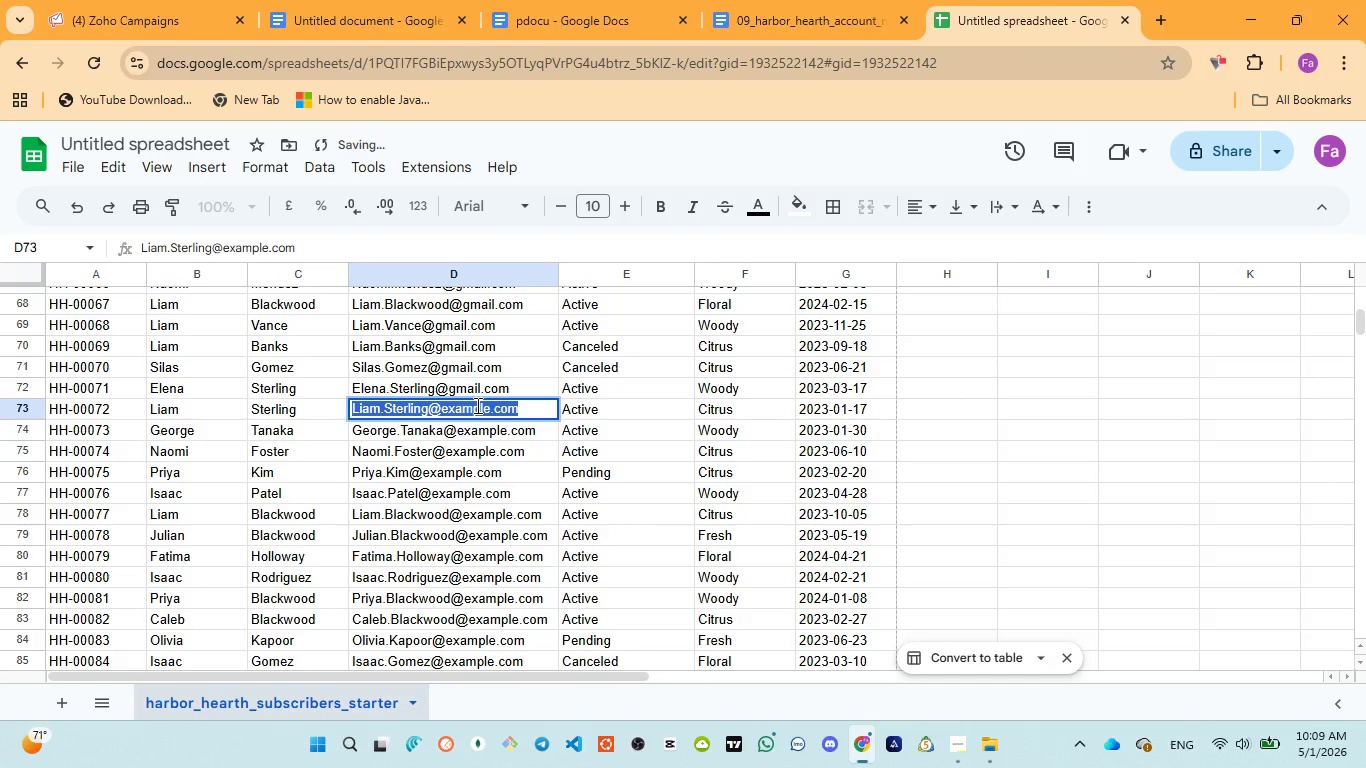 
triple_click([476, 405])
 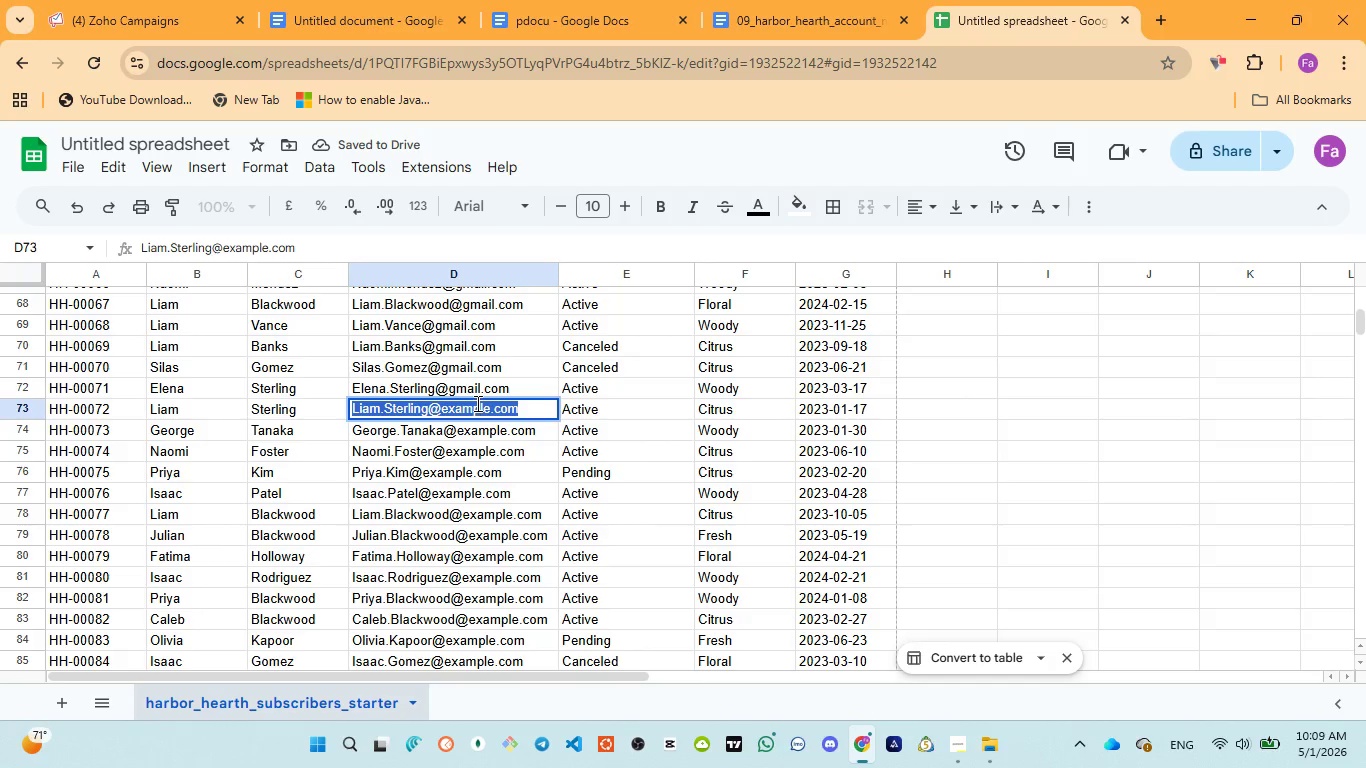 
triple_click([476, 403])
 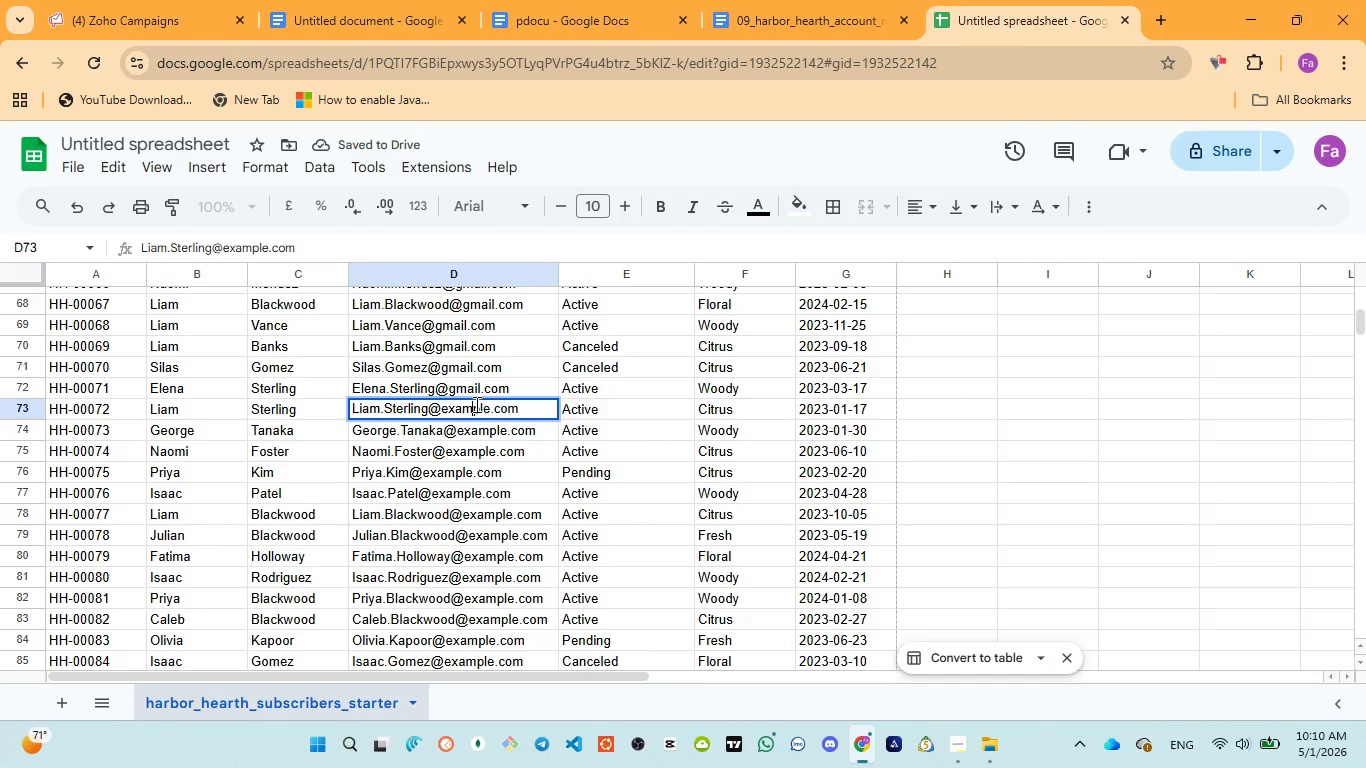 
double_click([475, 404])
 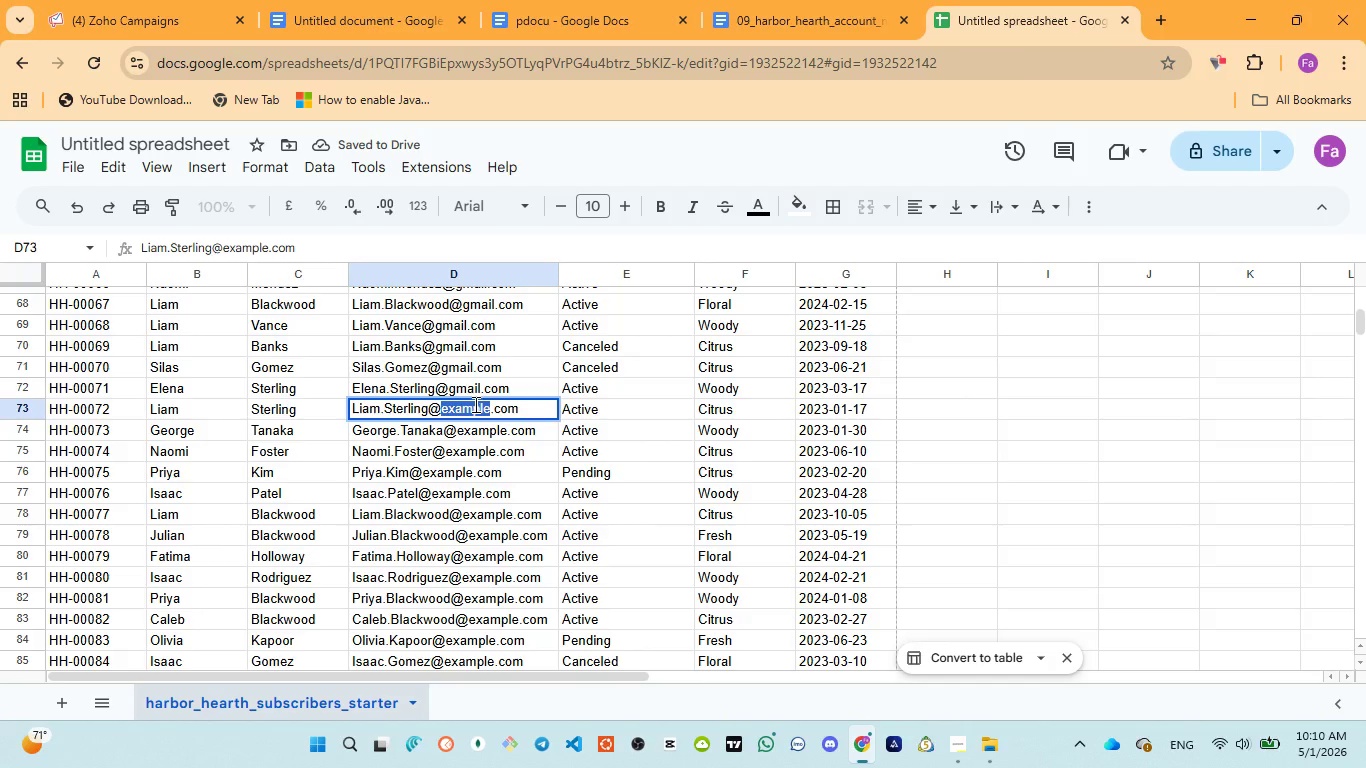 
key(Control+V)
 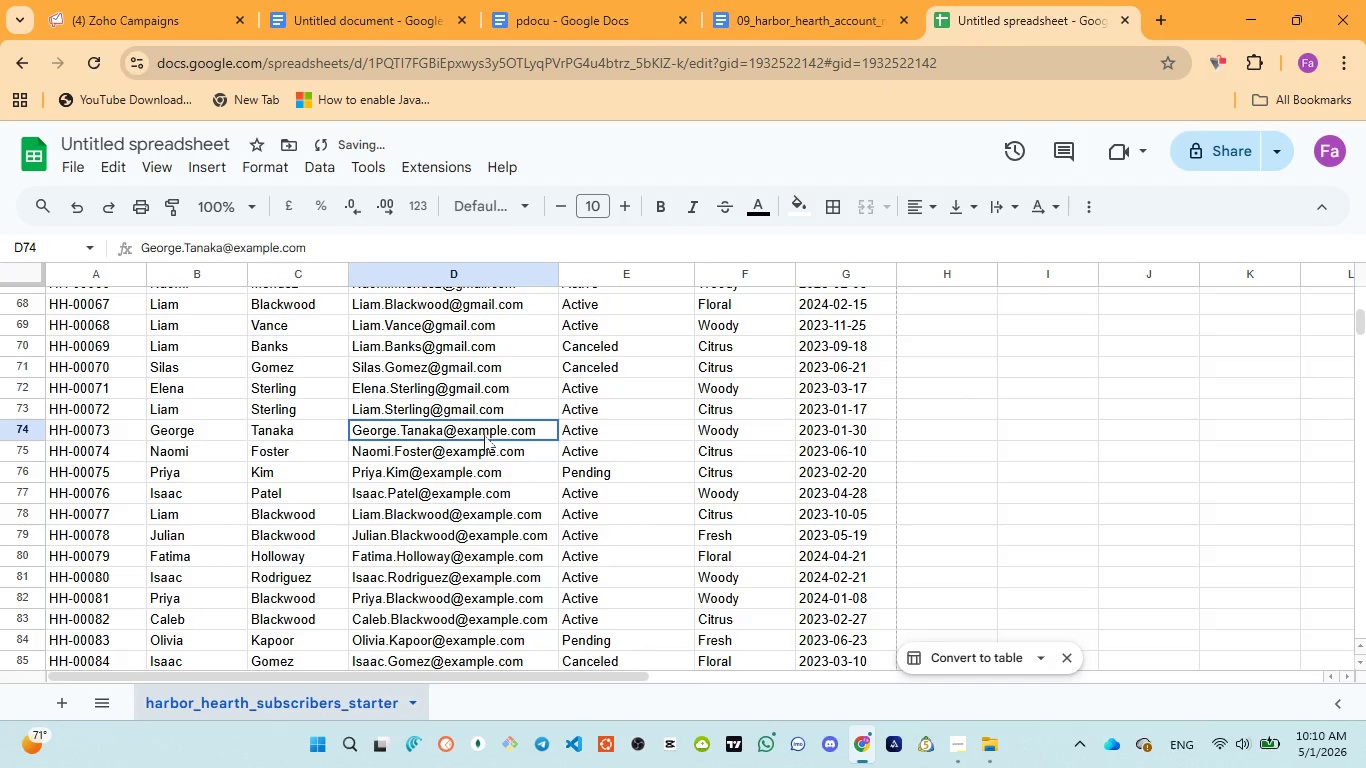 
double_click([485, 432])
 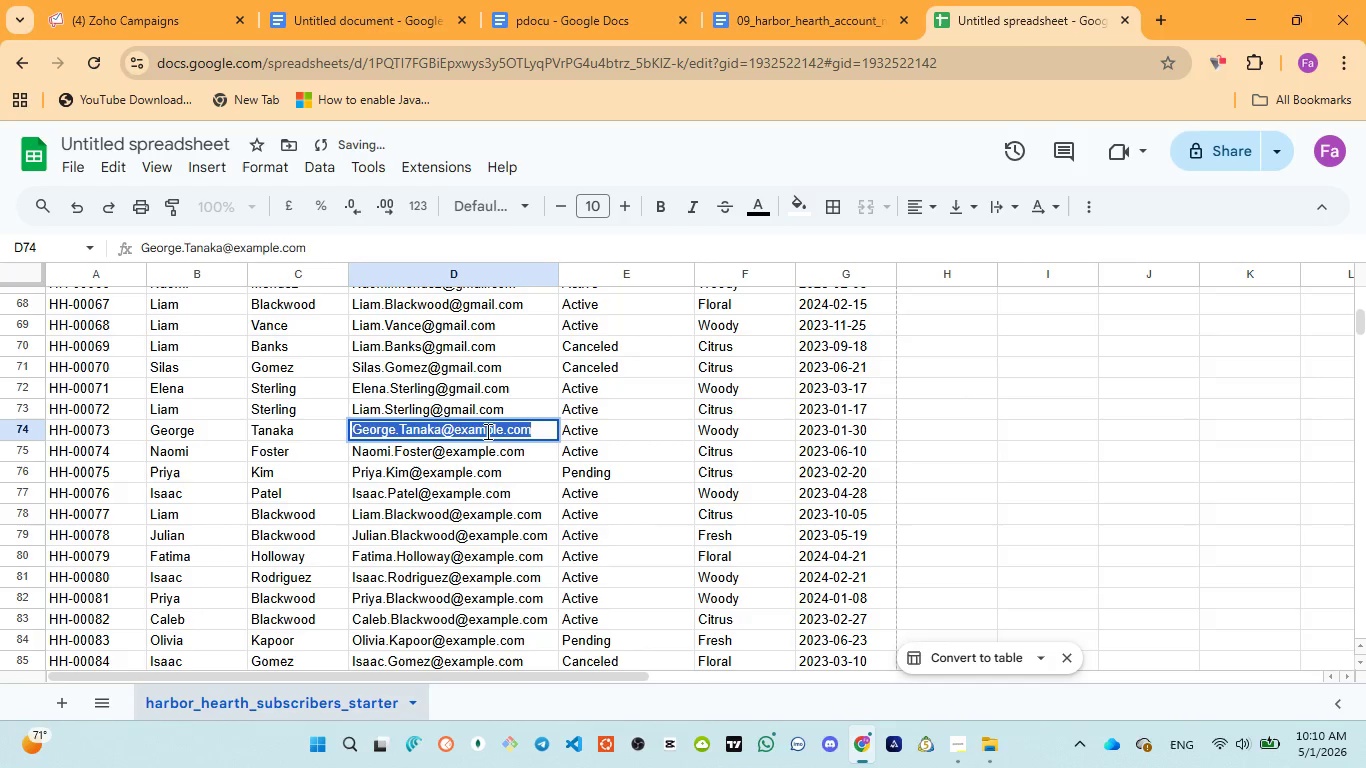 
triple_click([485, 431])
 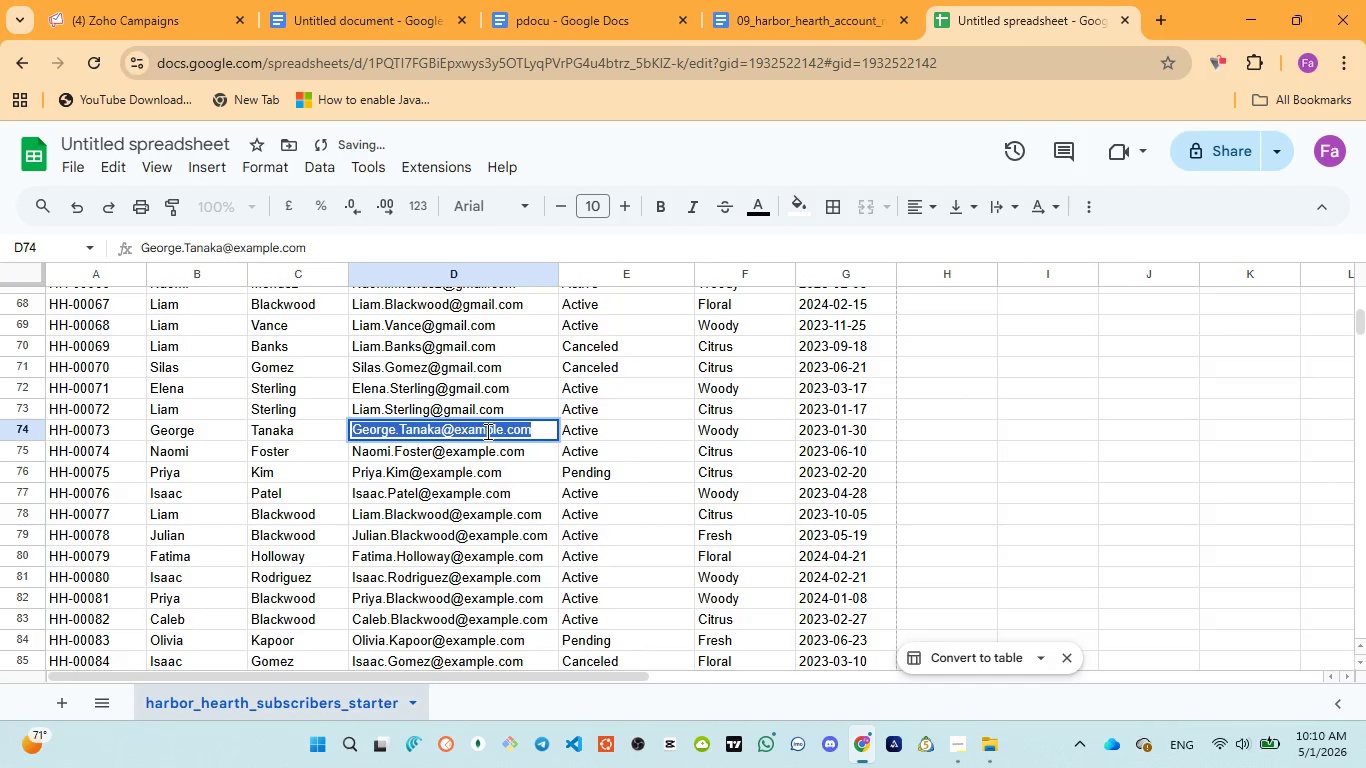 
triple_click([486, 431])
 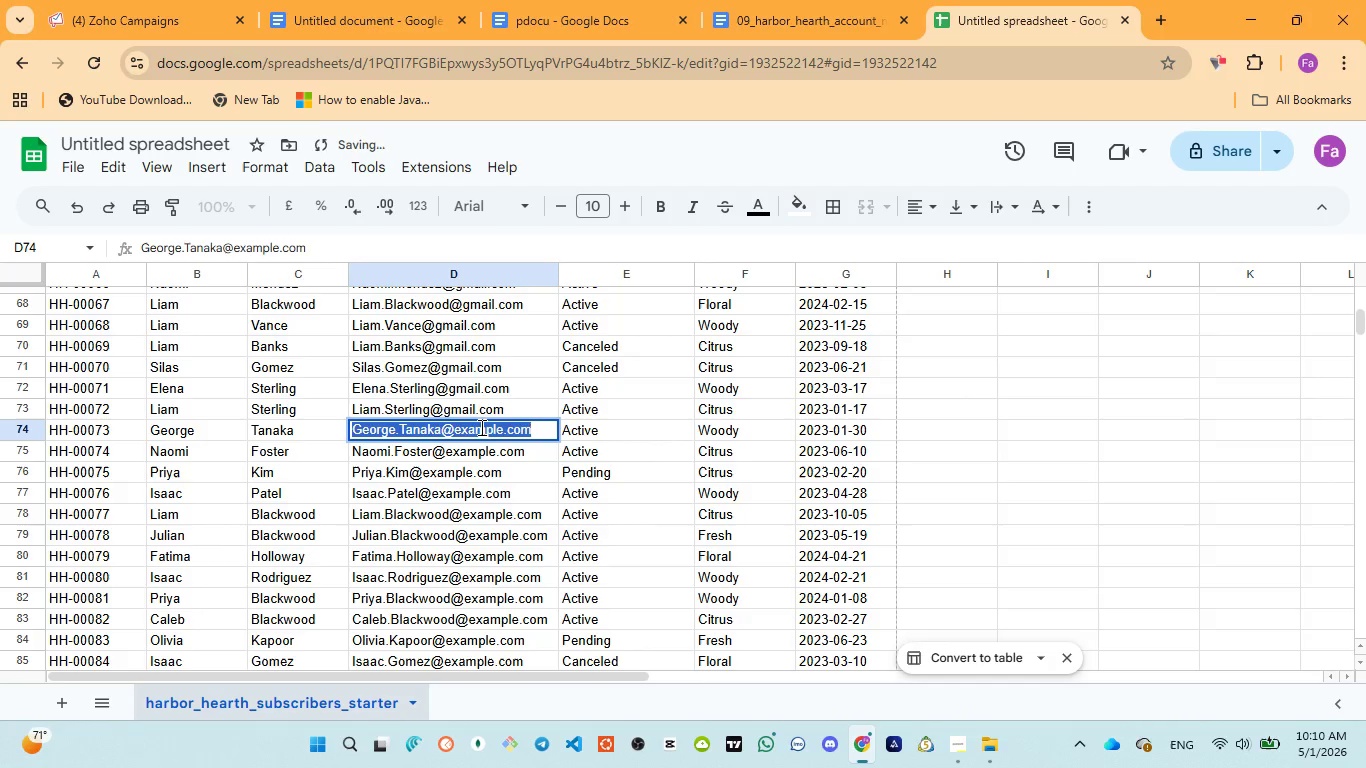 
triple_click([480, 427])
 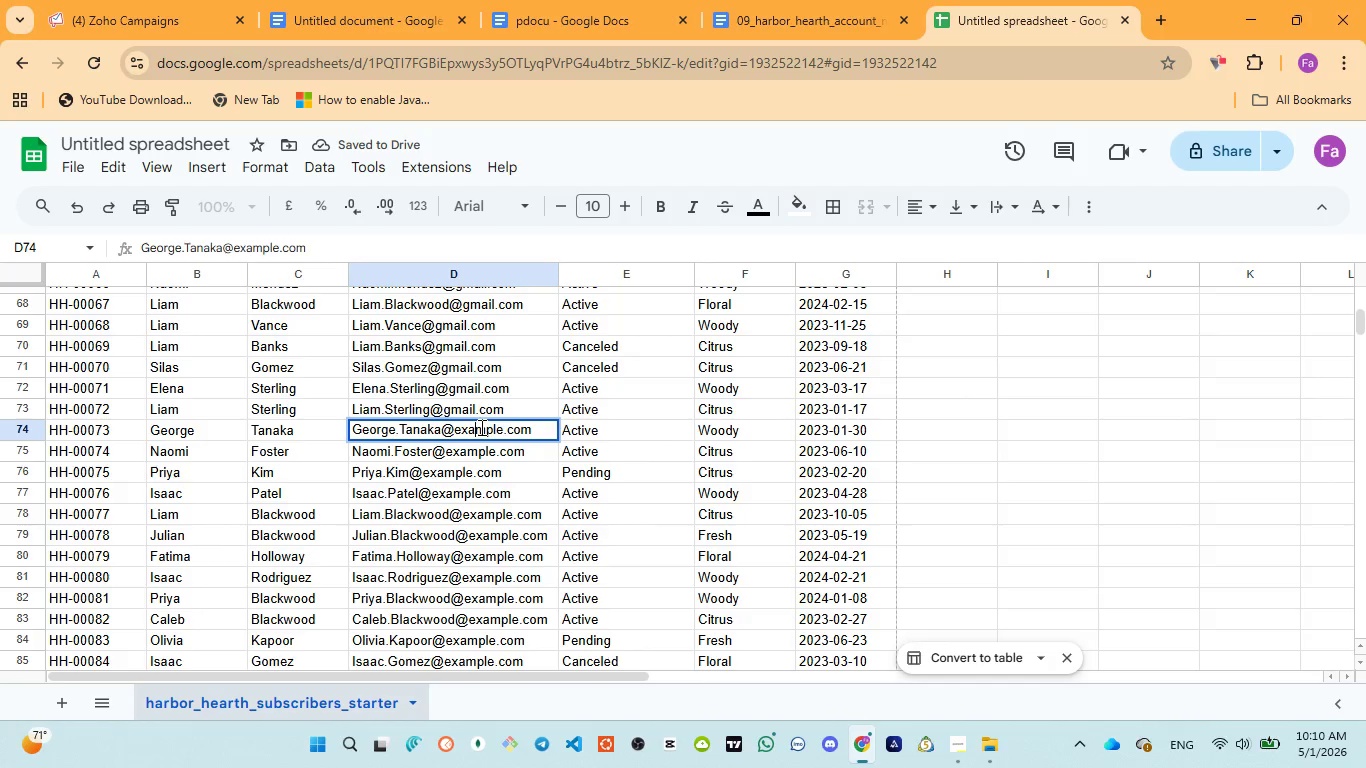 
triple_click([480, 427])
 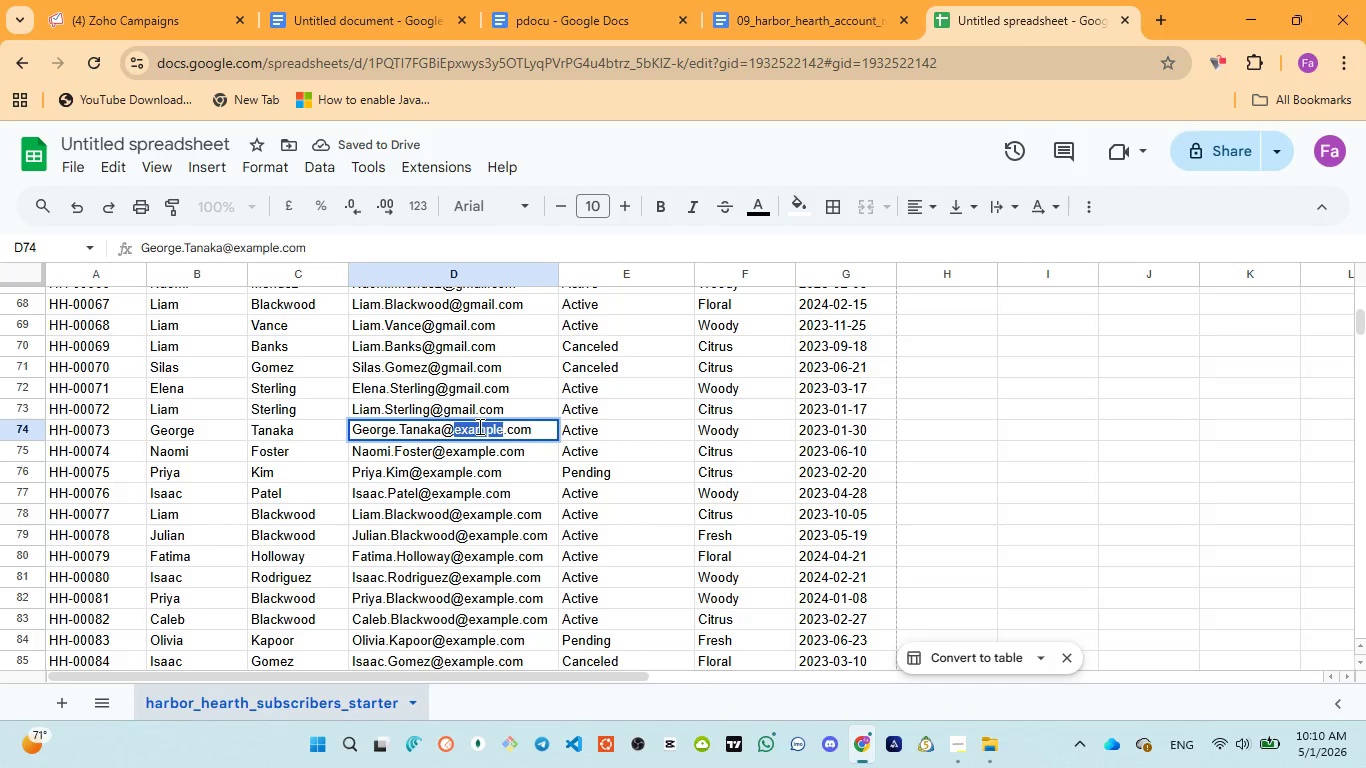 
key(Control+V)
 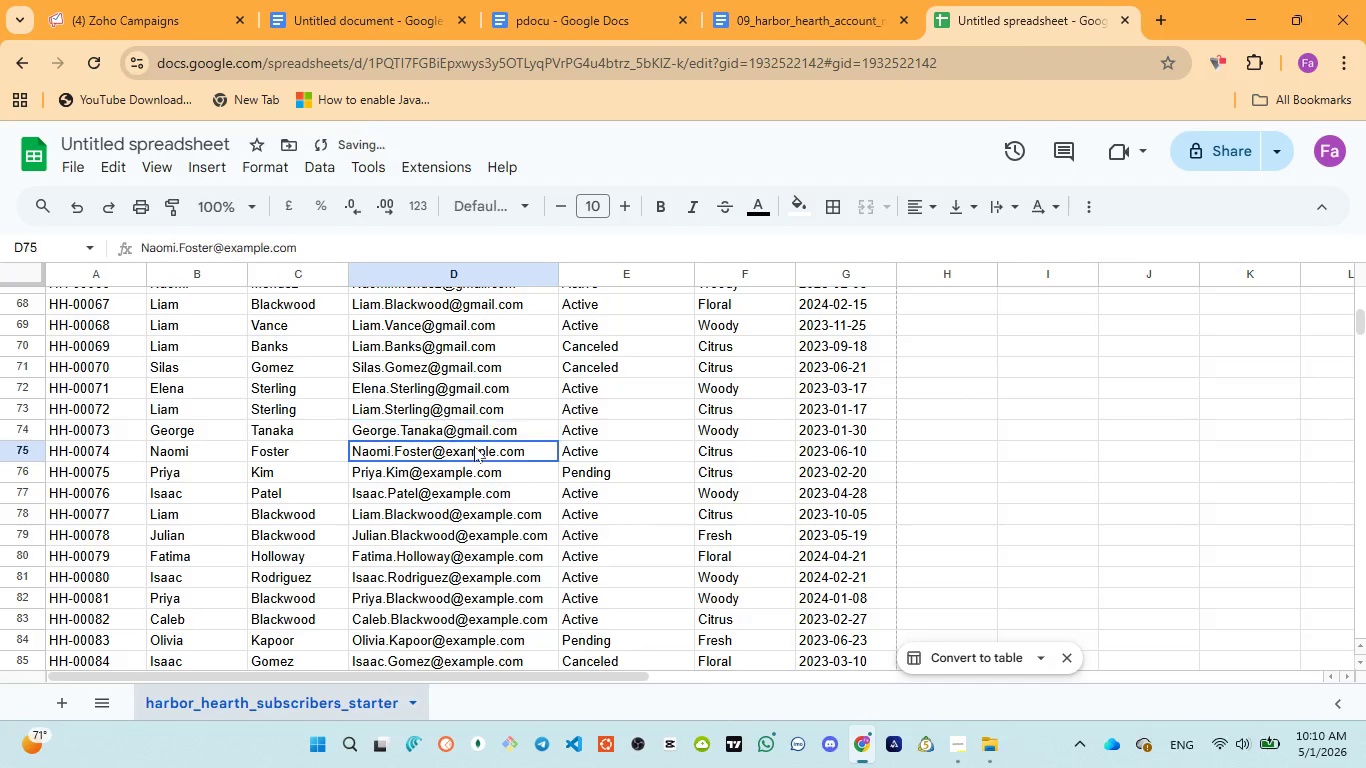 
double_click([474, 447])
 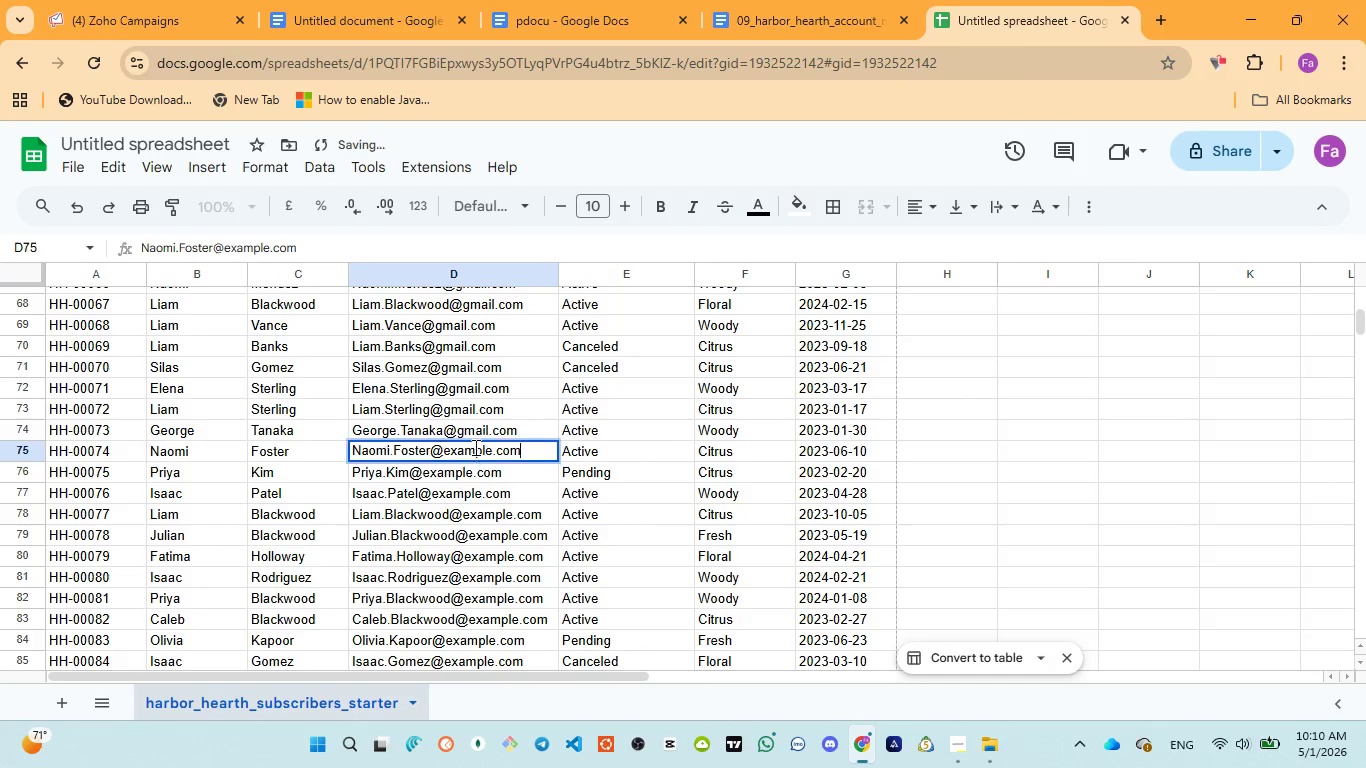 
triple_click([474, 447])
 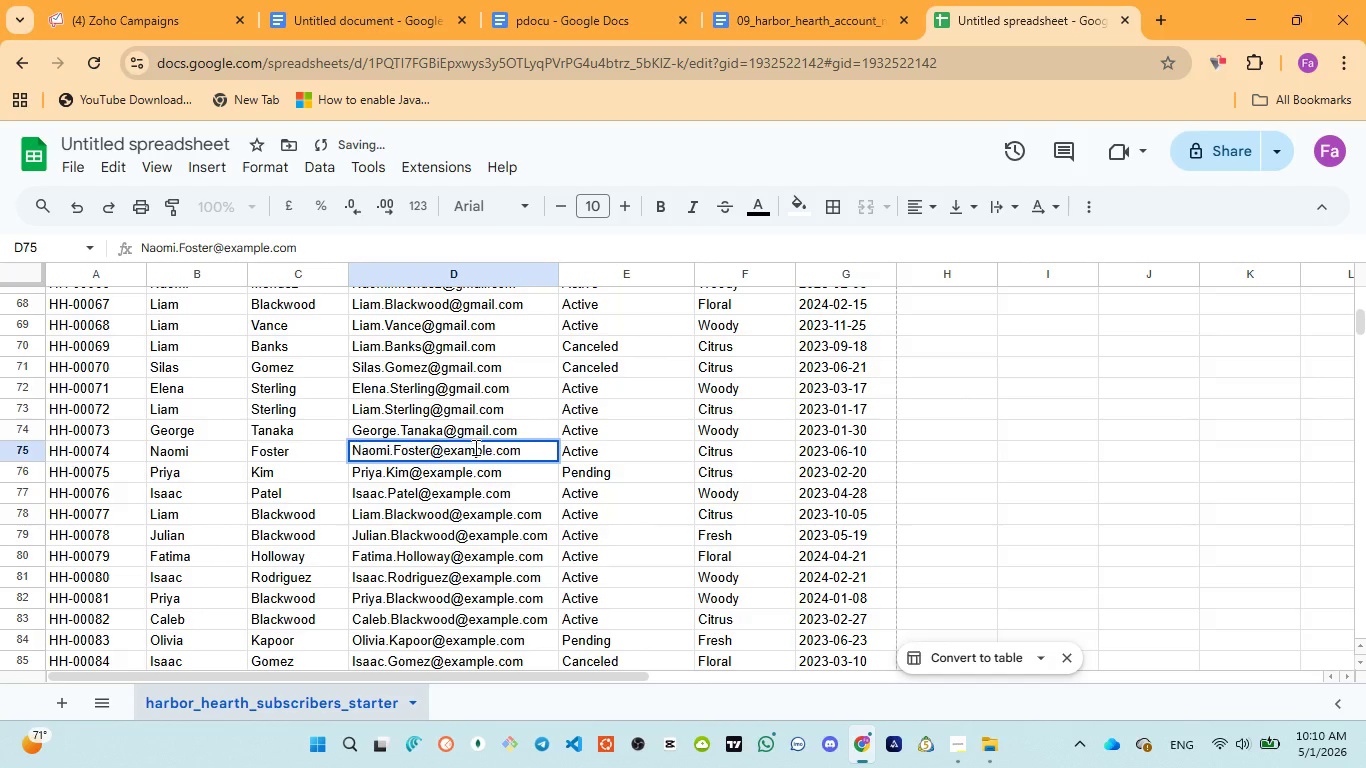 
double_click([474, 447])
 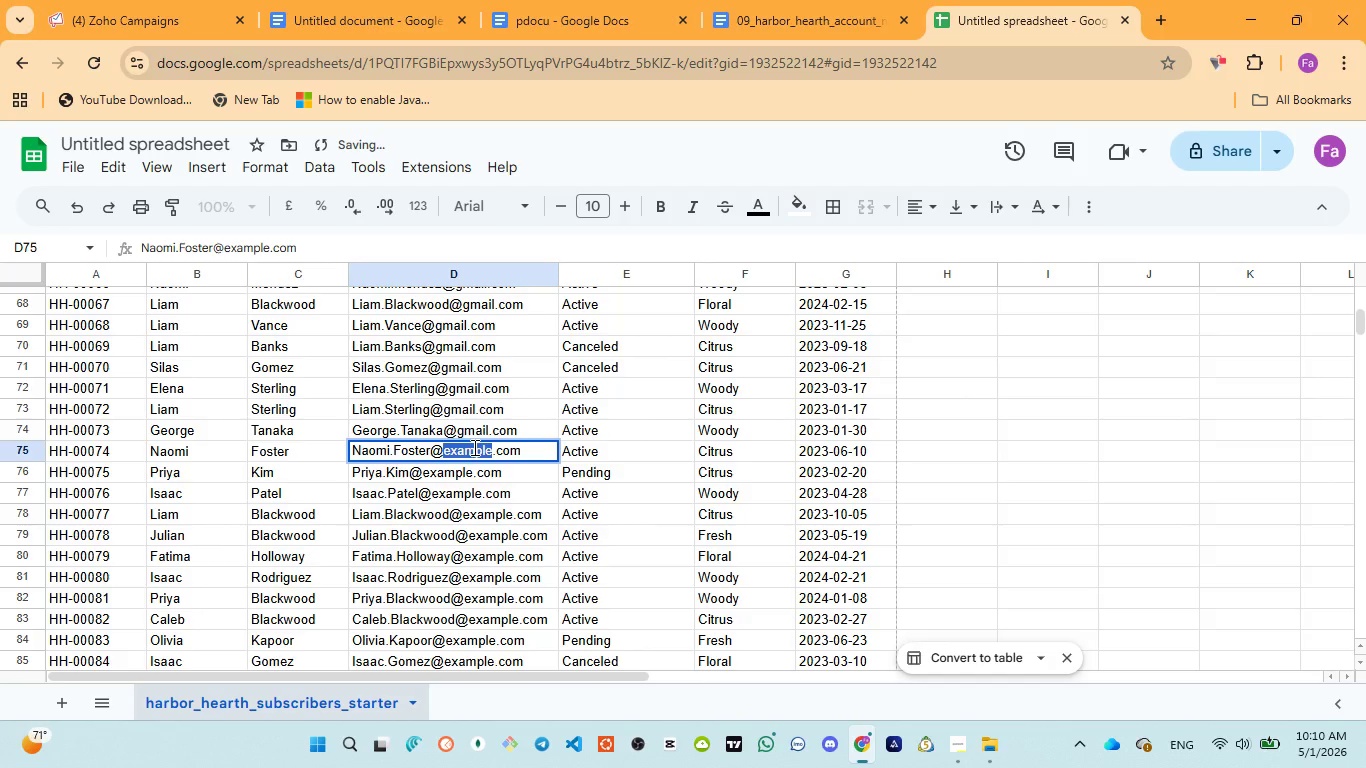 
key(Control+V)
 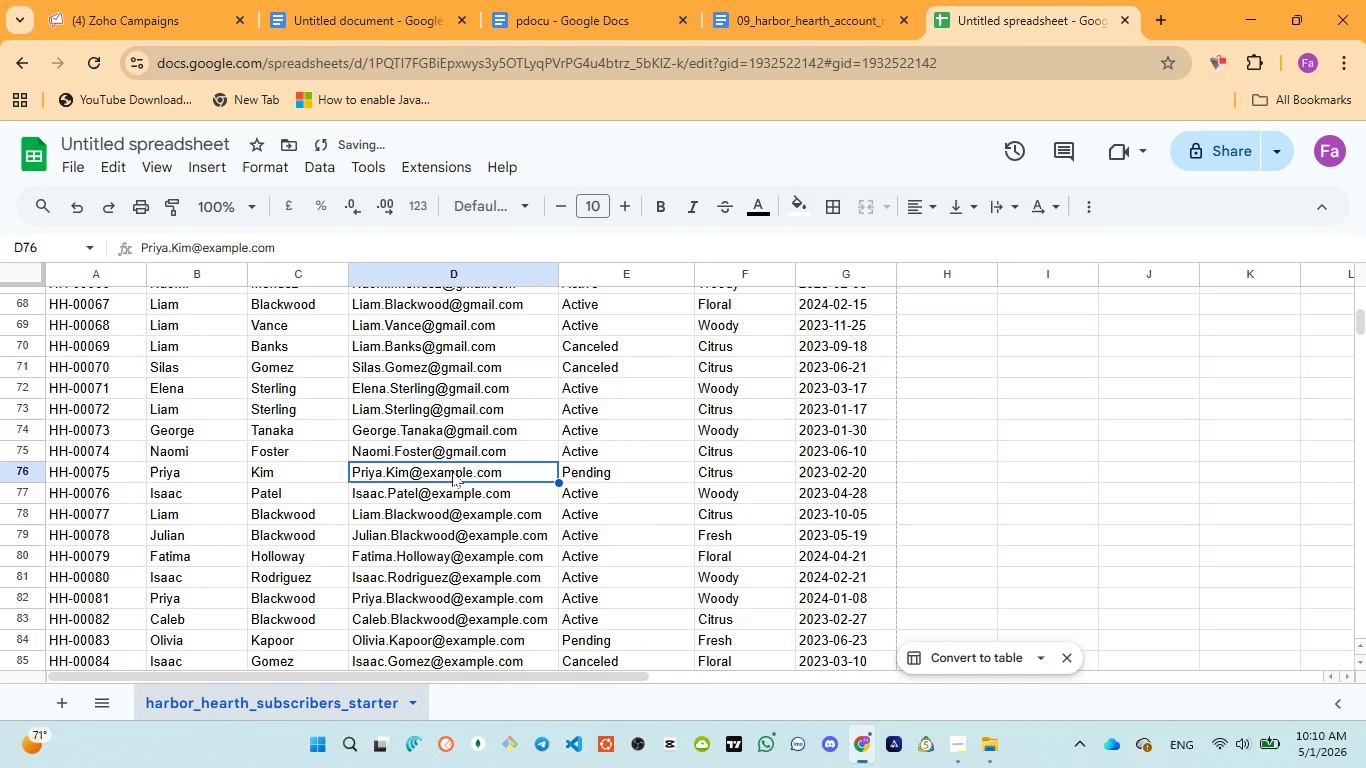 
double_click([449, 470])
 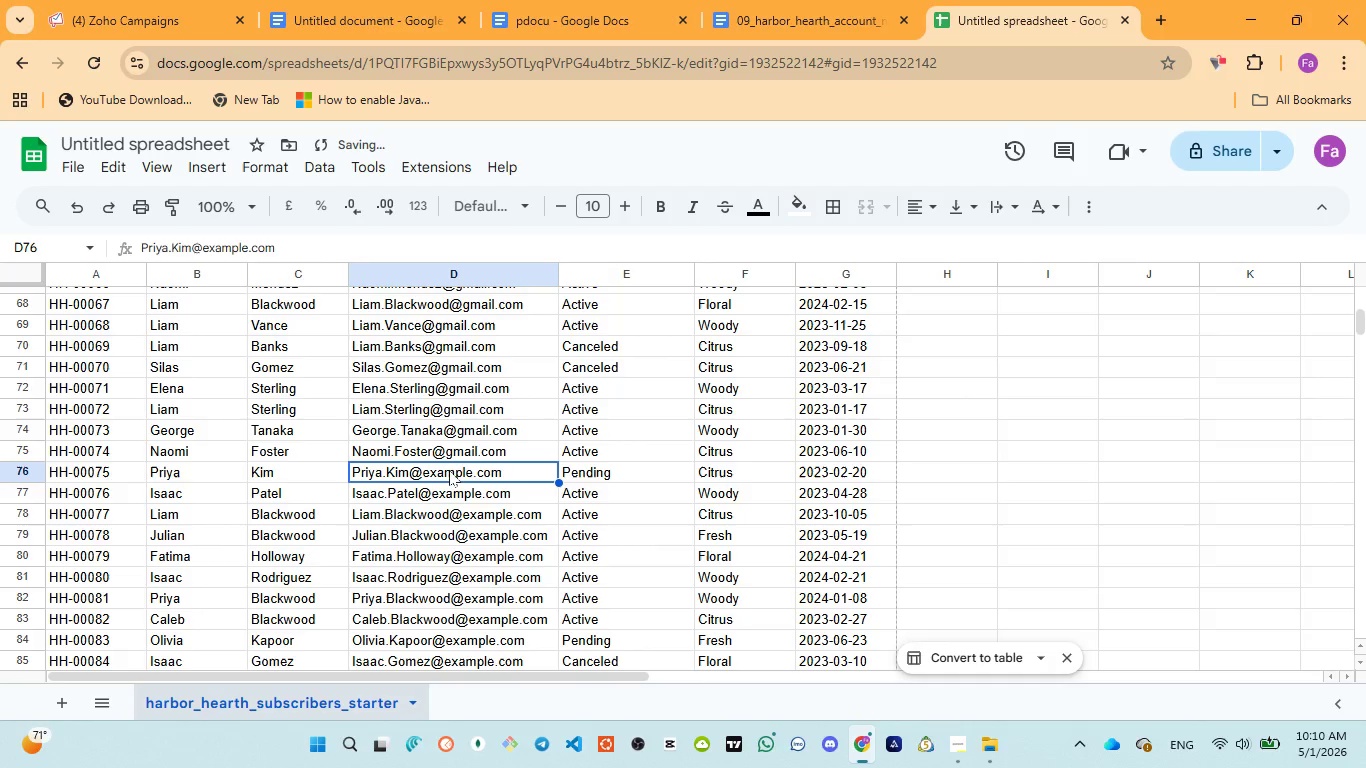 
triple_click([449, 470])
 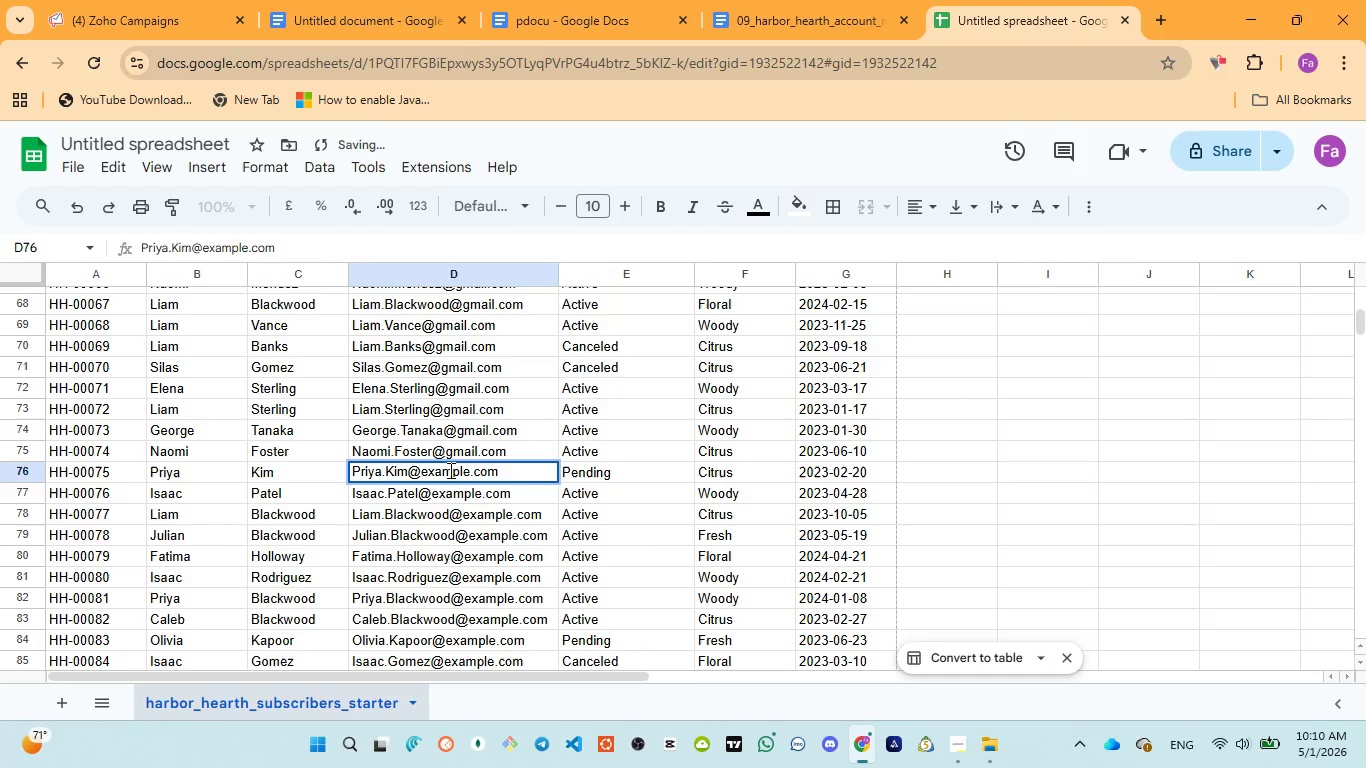 
double_click([449, 470])
 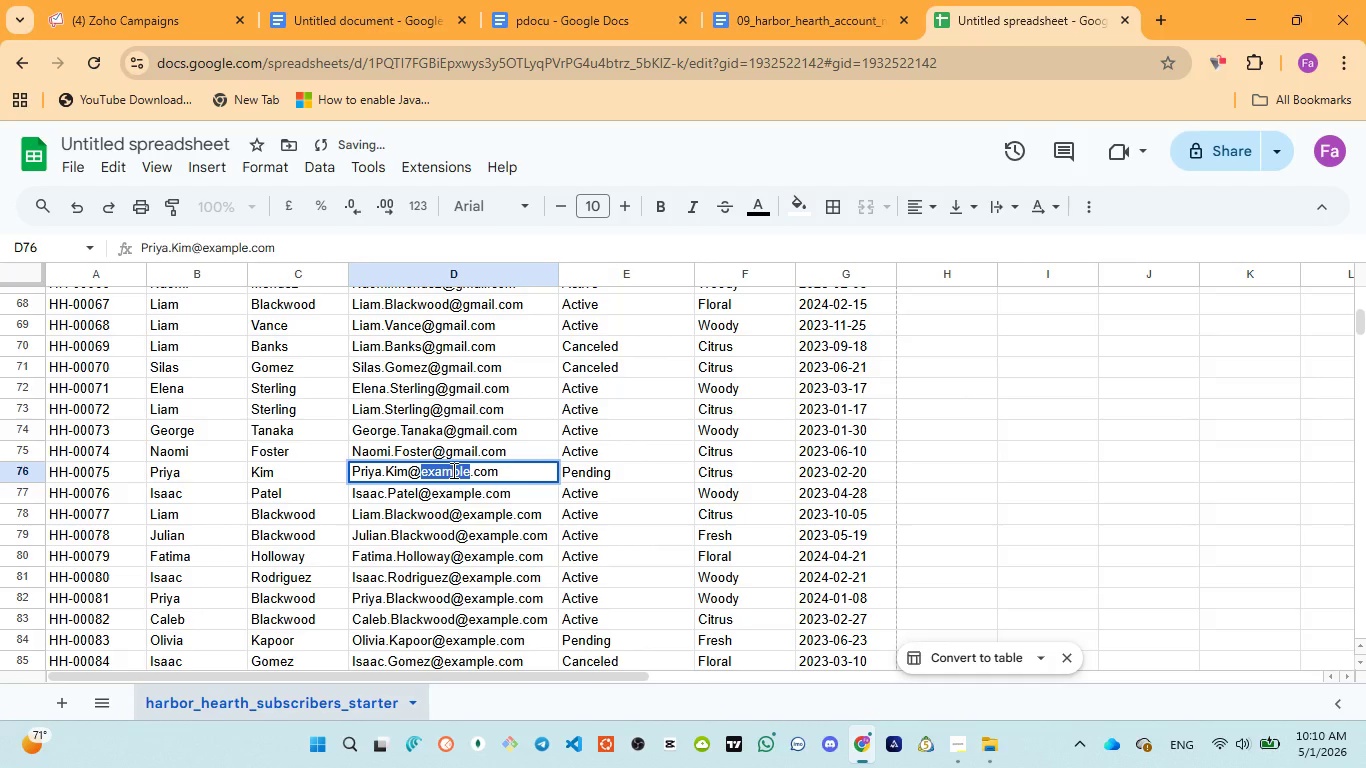 
key(Control+V)
 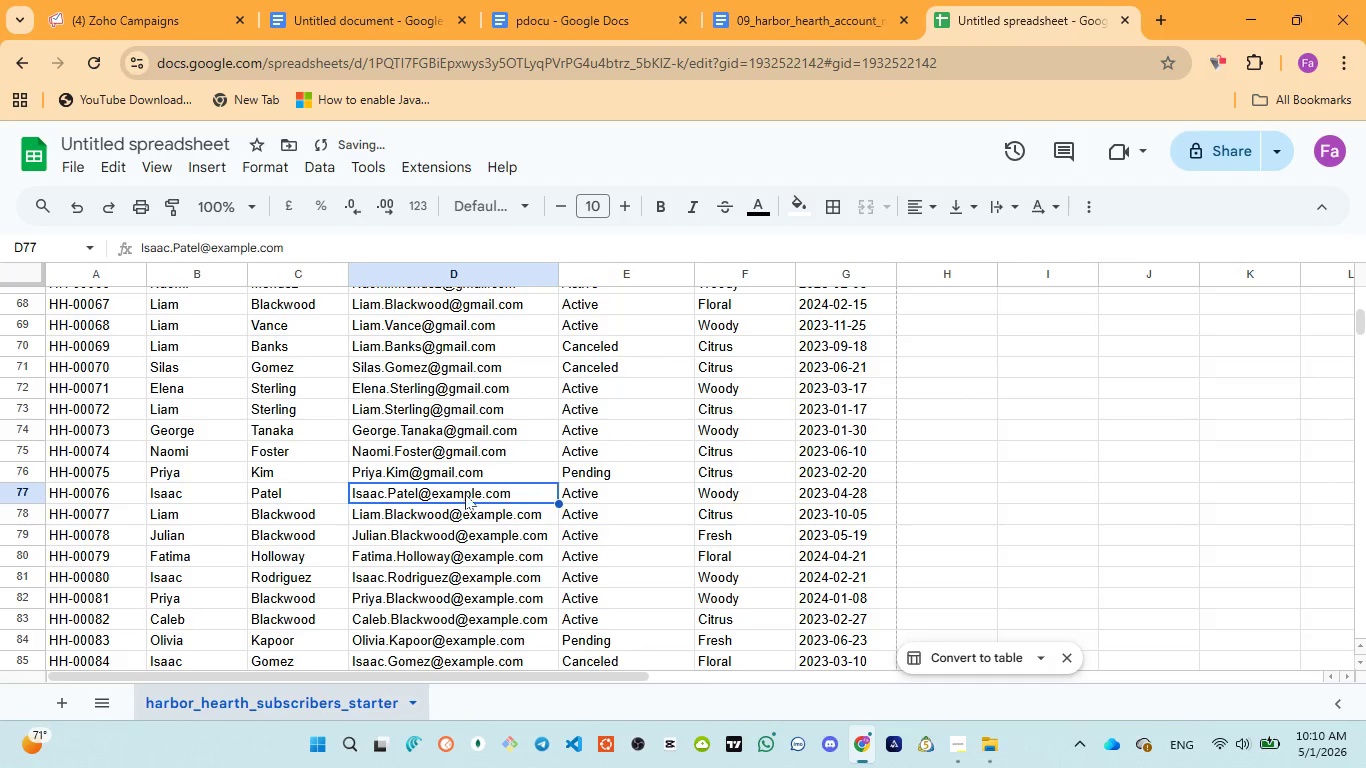 
double_click([465, 494])
 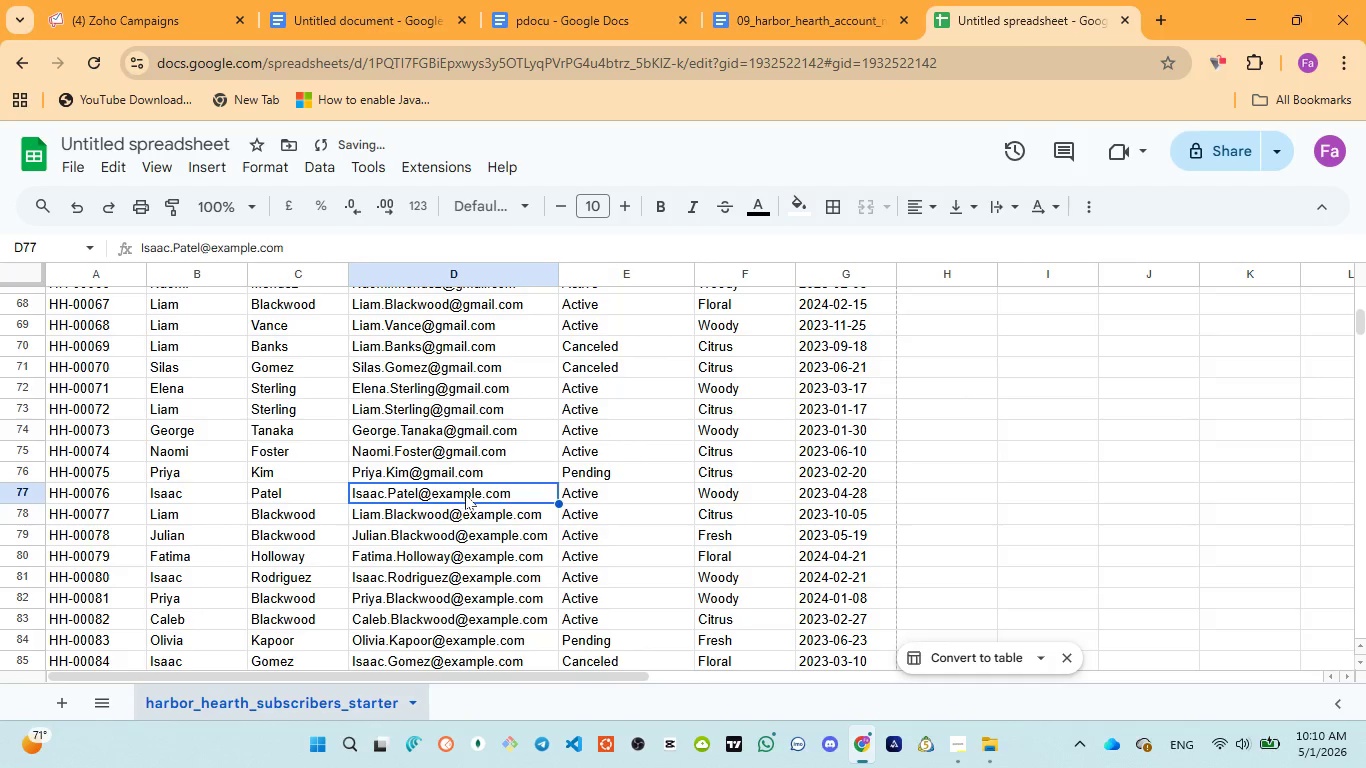 
triple_click([465, 494])
 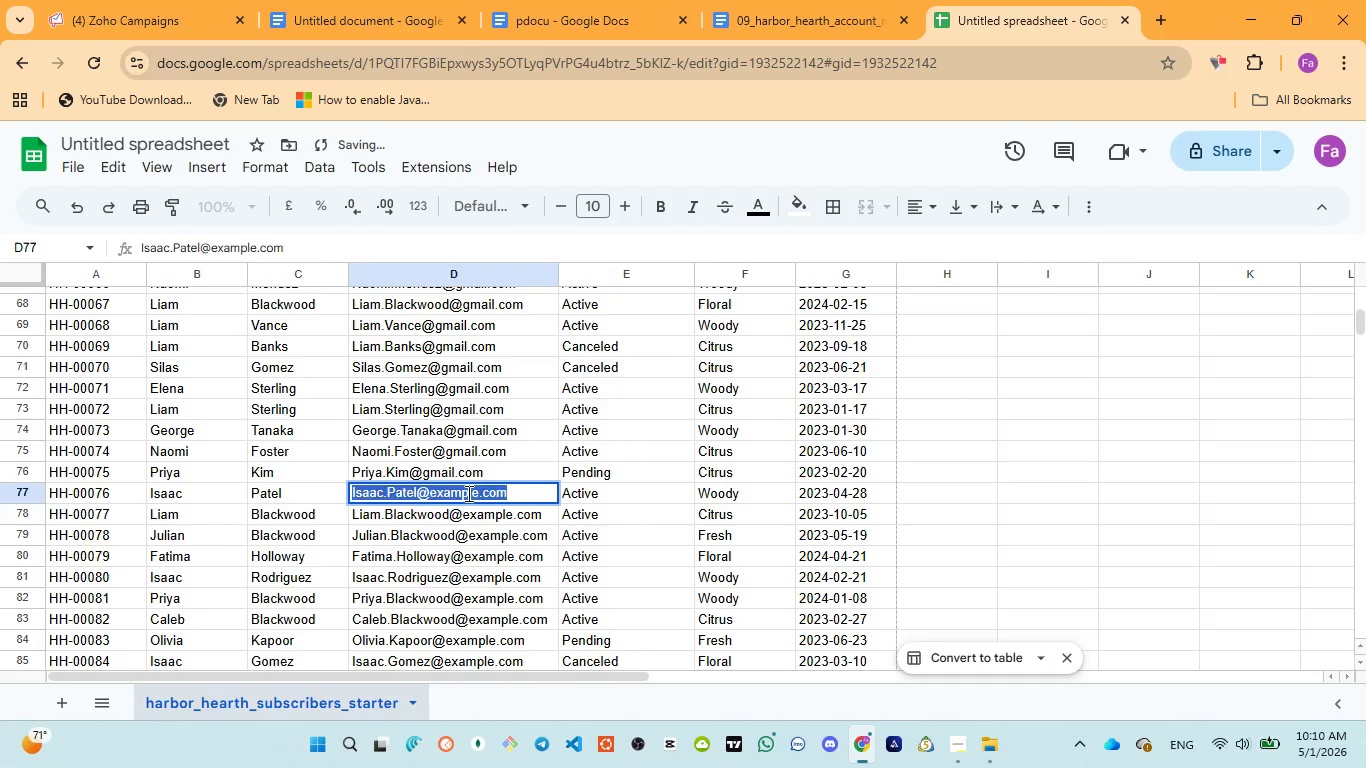 
triple_click([467, 493])
 